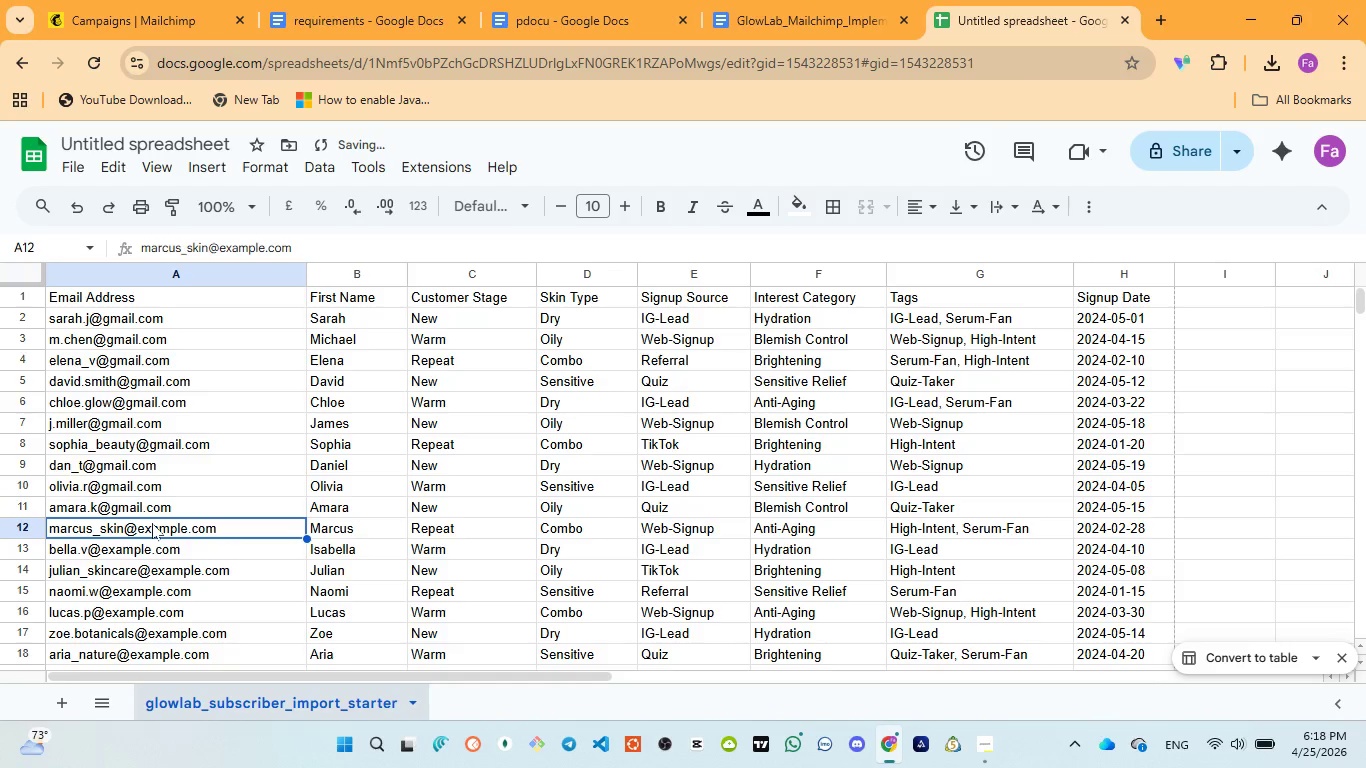 
double_click([152, 523])
 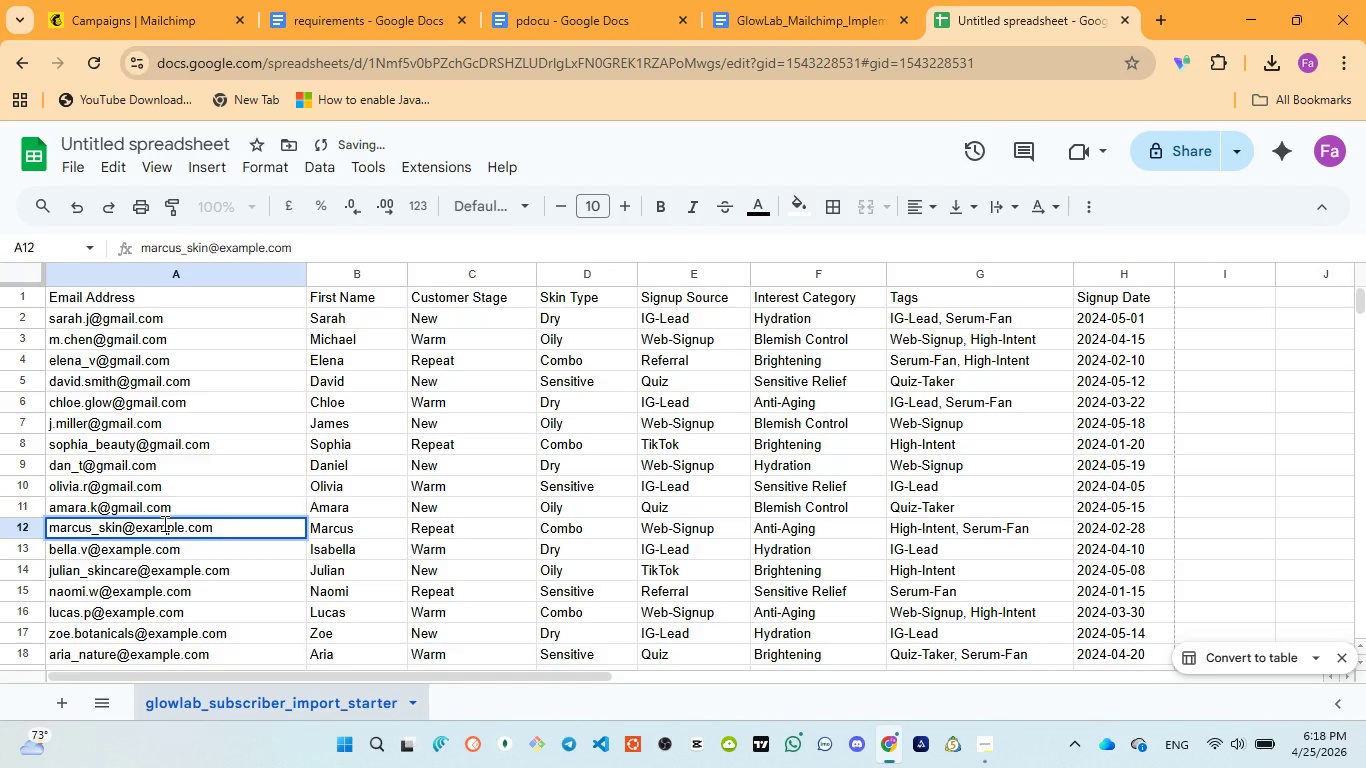 
double_click([163, 523])
 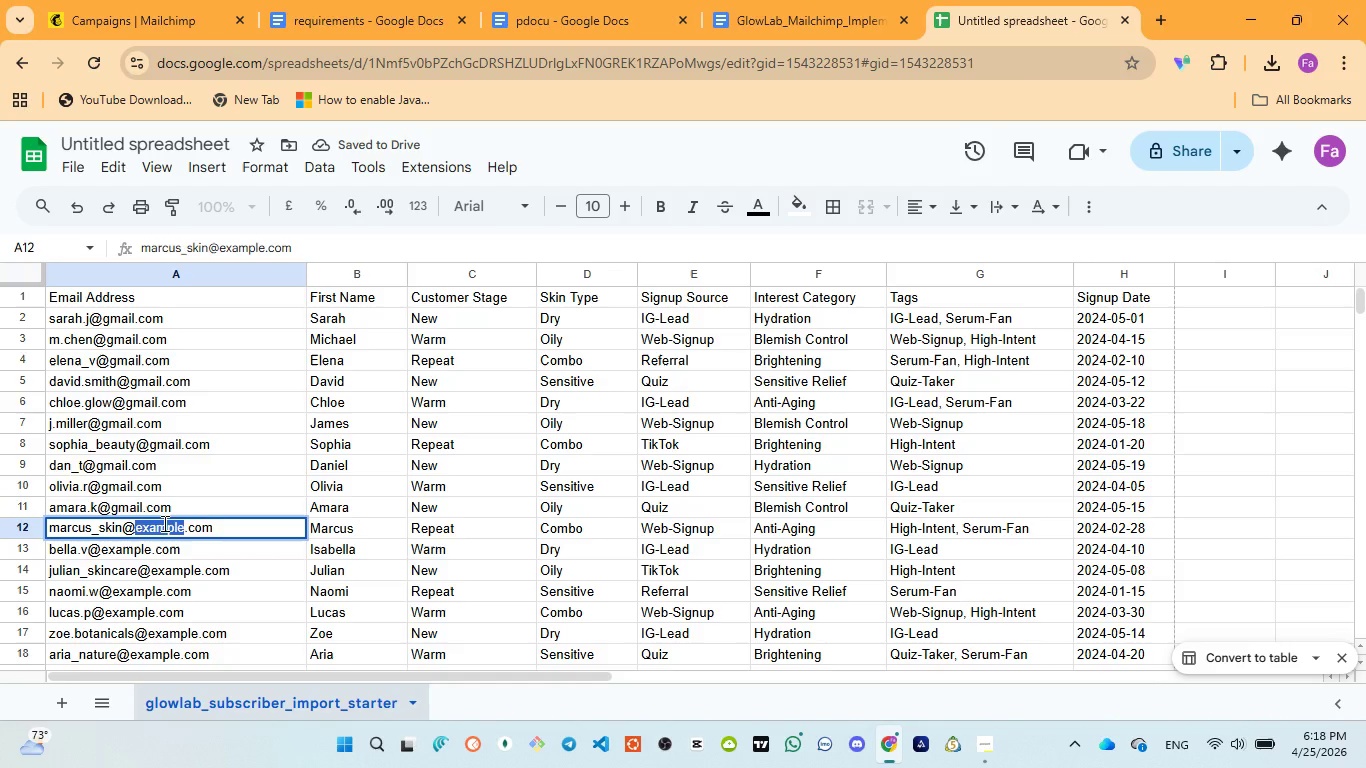 
key(Control+ControlLeft)
 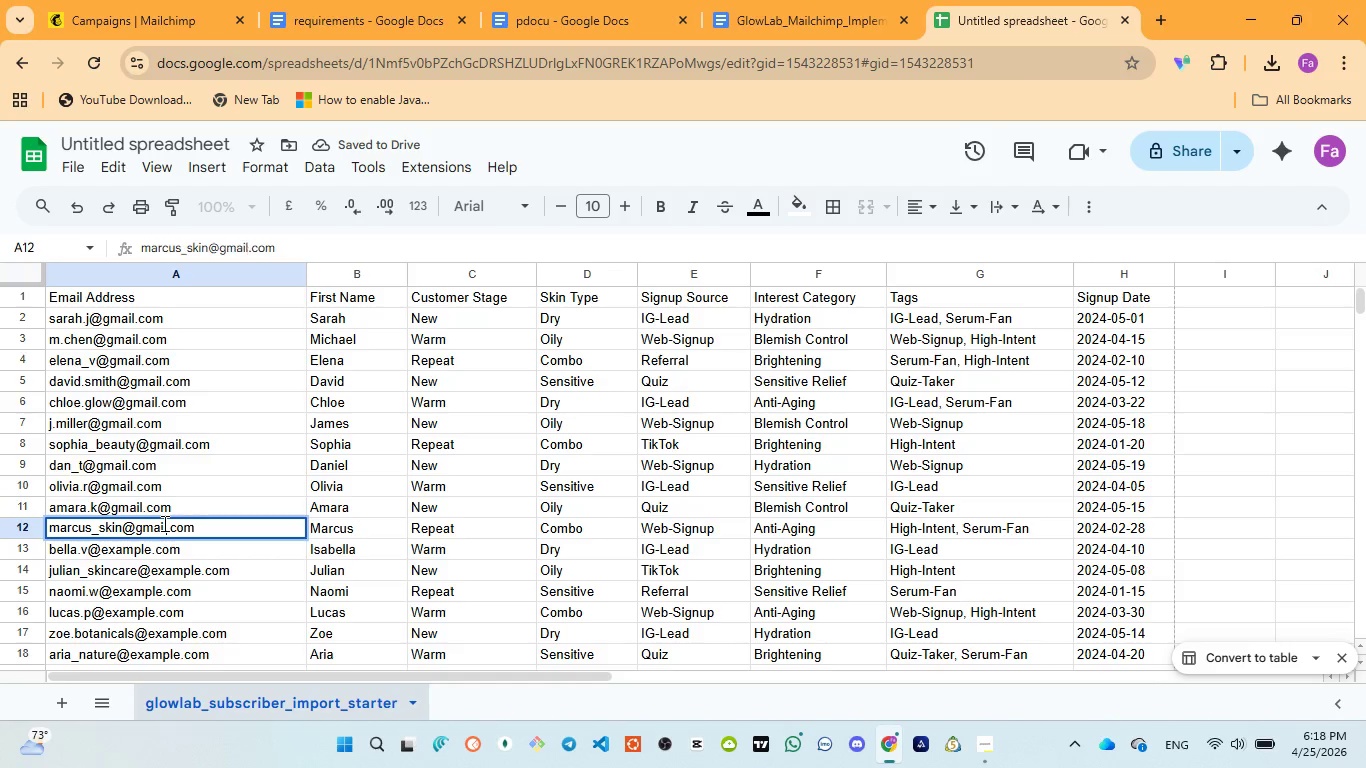 
key(Control+V)
 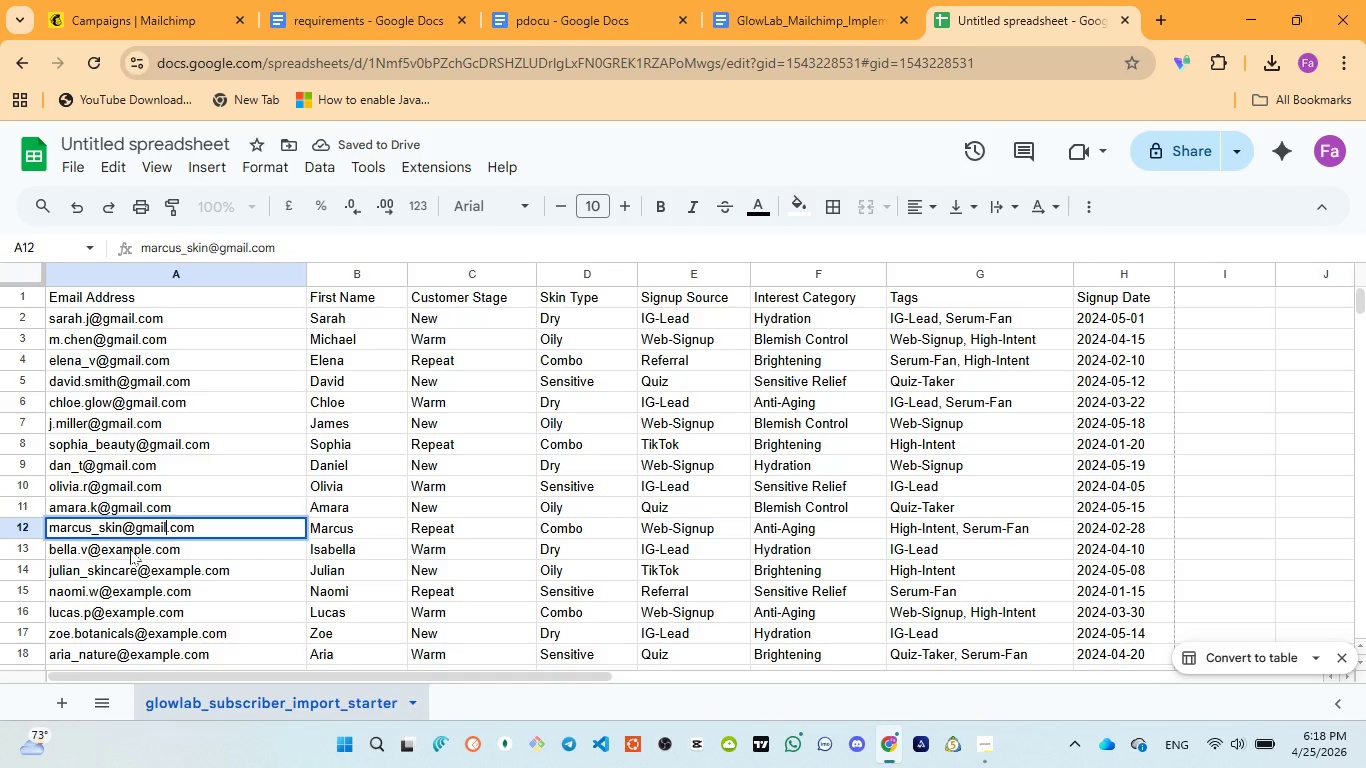 
left_click([130, 549])
 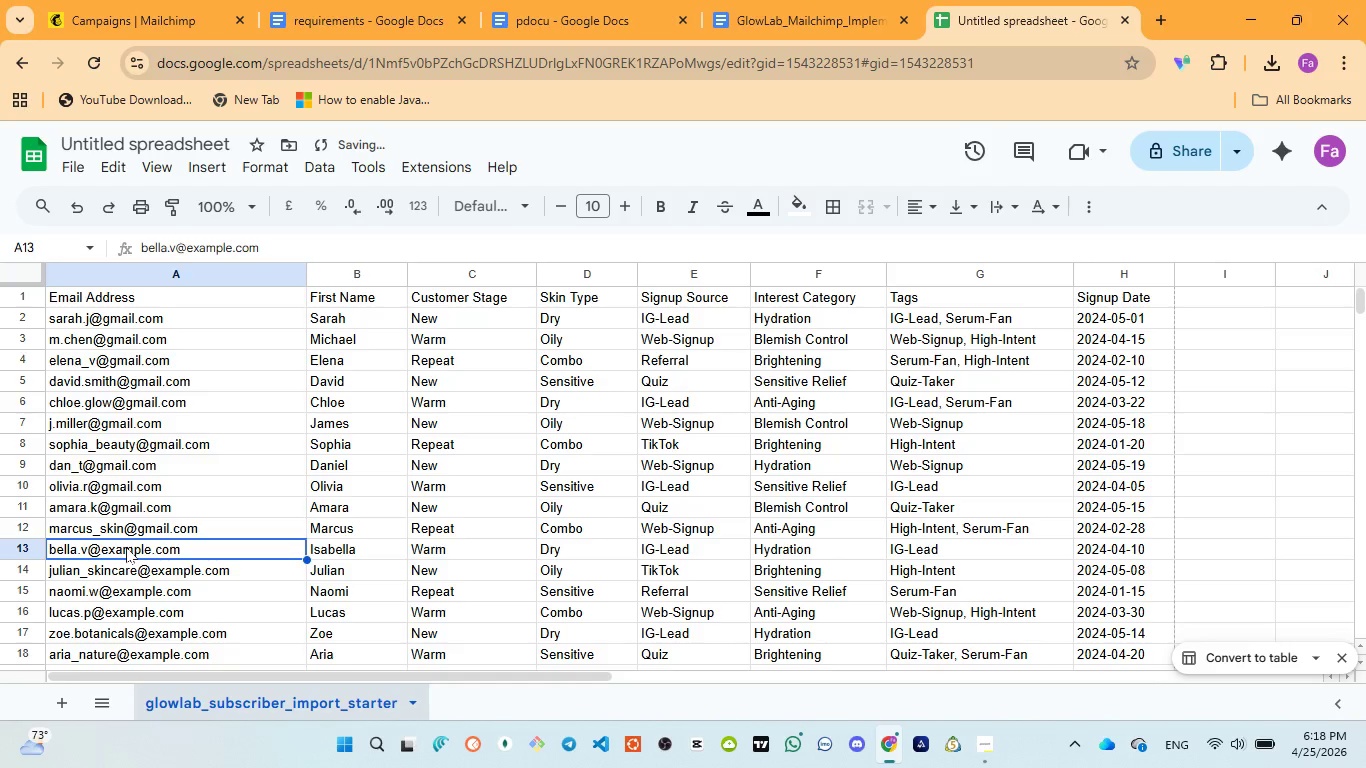 
double_click([126, 547])
 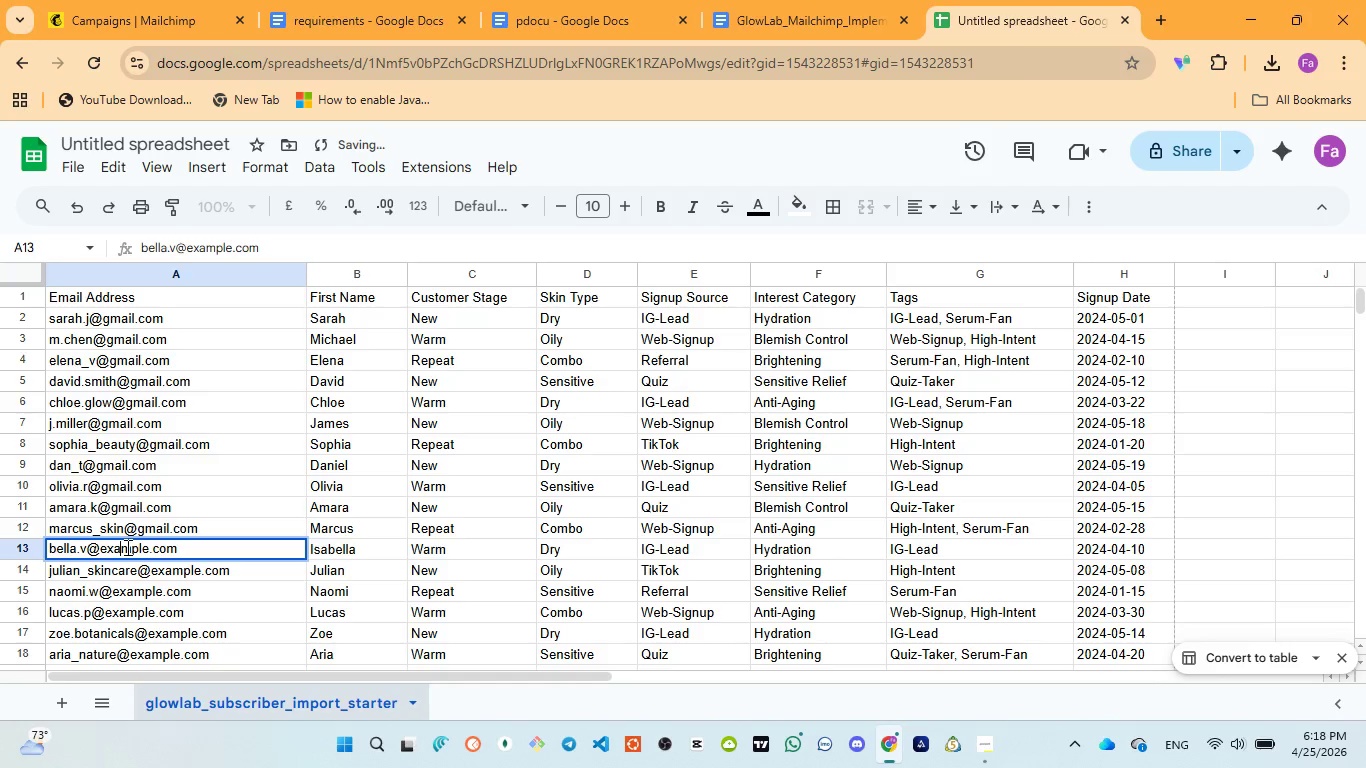 
double_click([126, 547])
 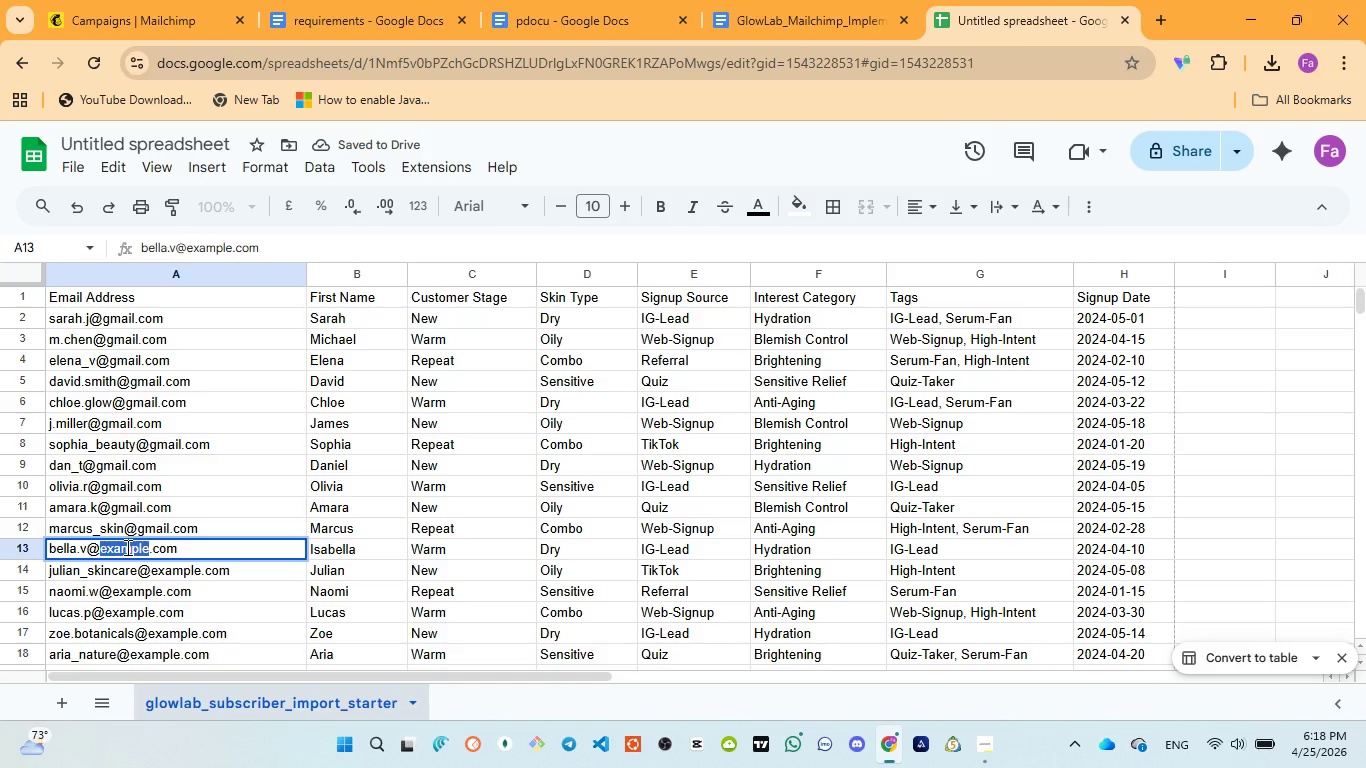 
key(Control+V)
 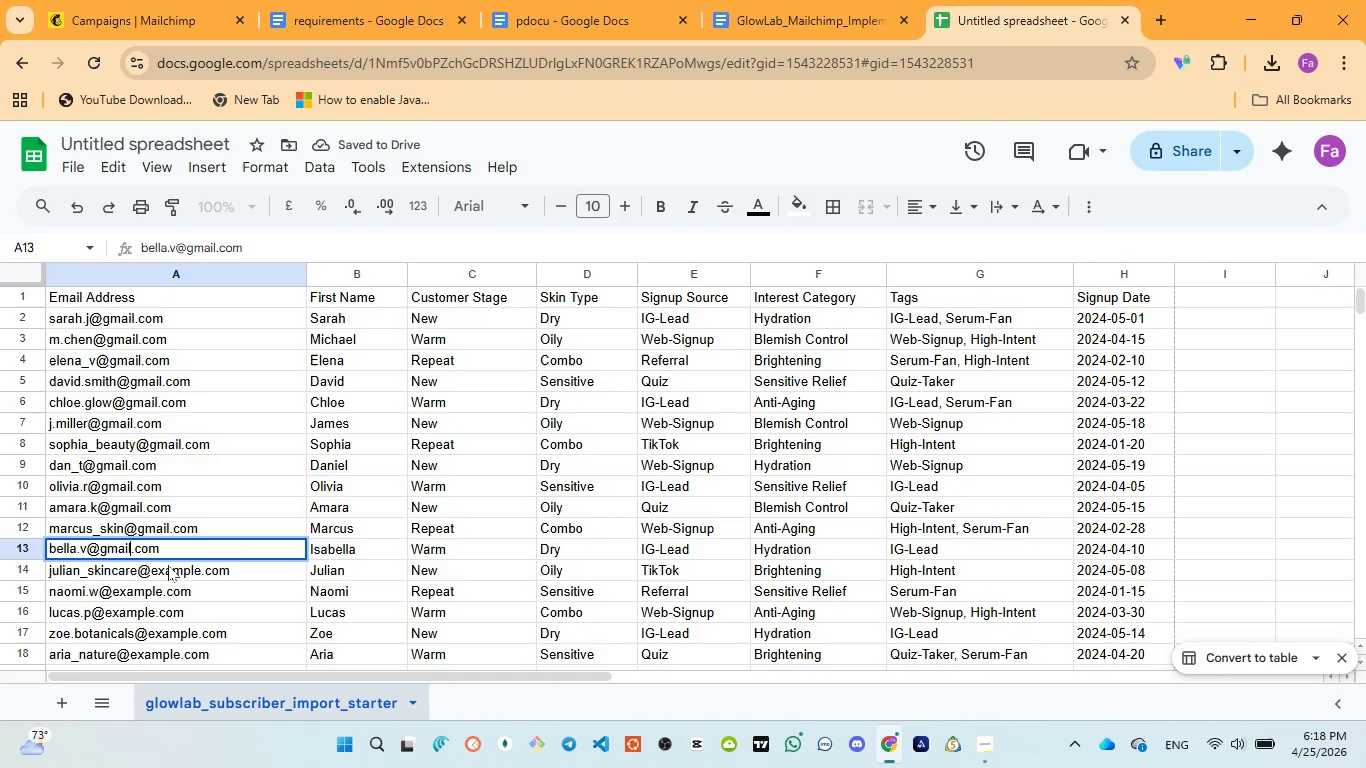 
left_click([169, 565])
 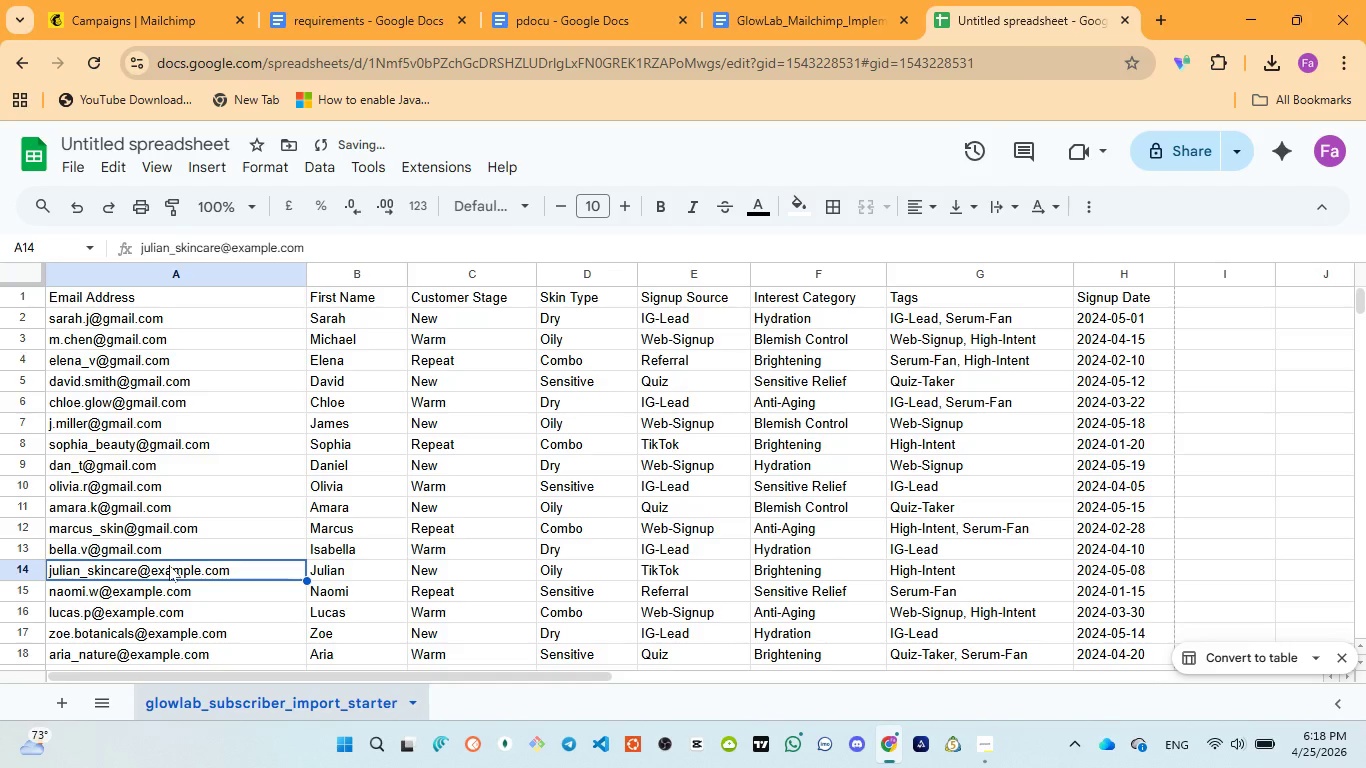 
double_click([169, 565])
 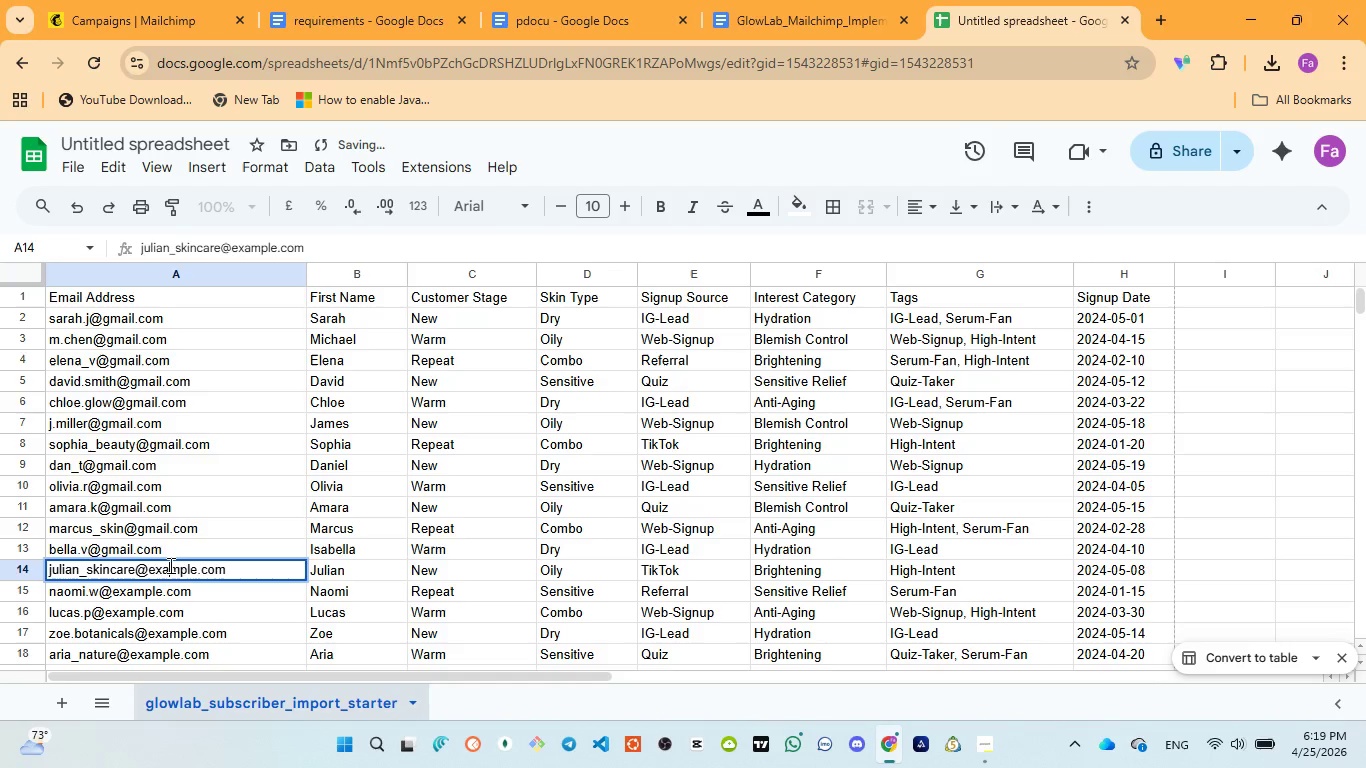 
double_click([169, 565])
 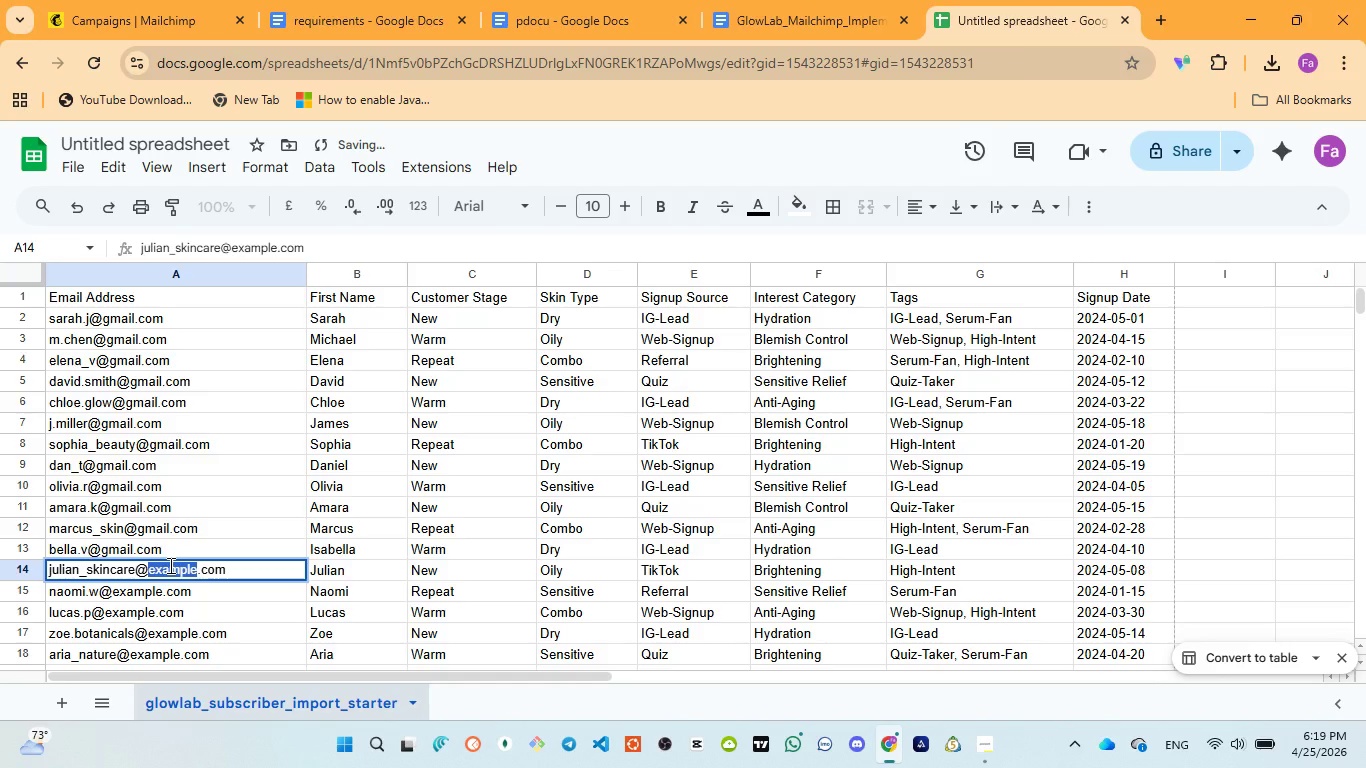 
key(Control+V)
 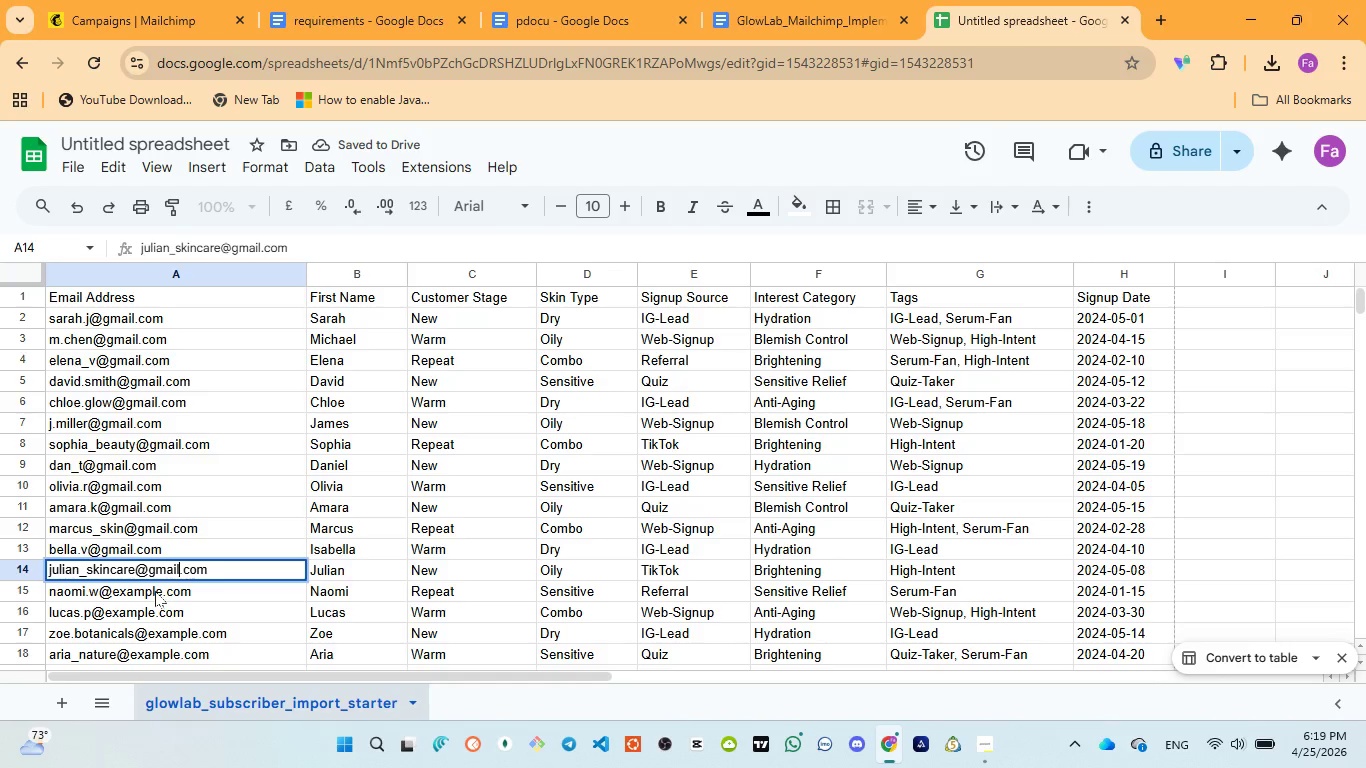 
left_click([154, 590])
 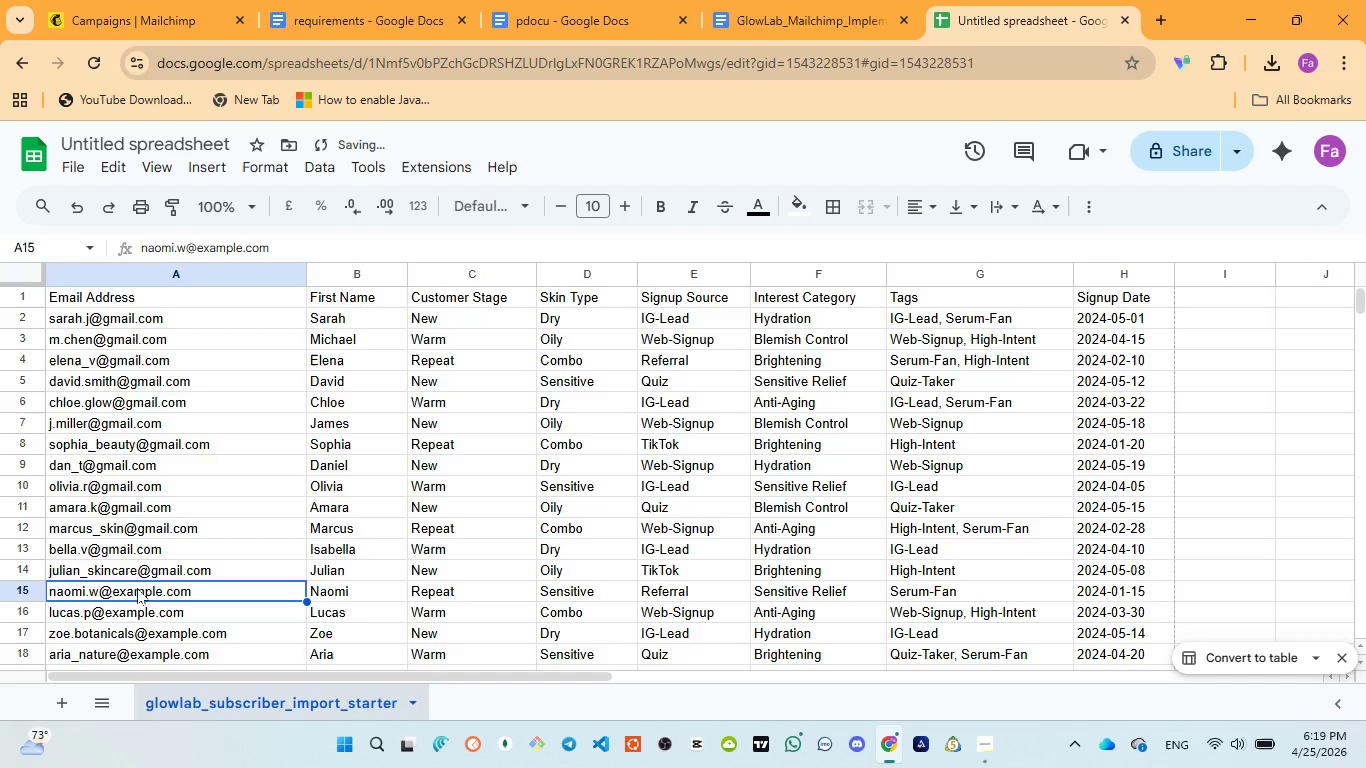 
double_click([137, 588])
 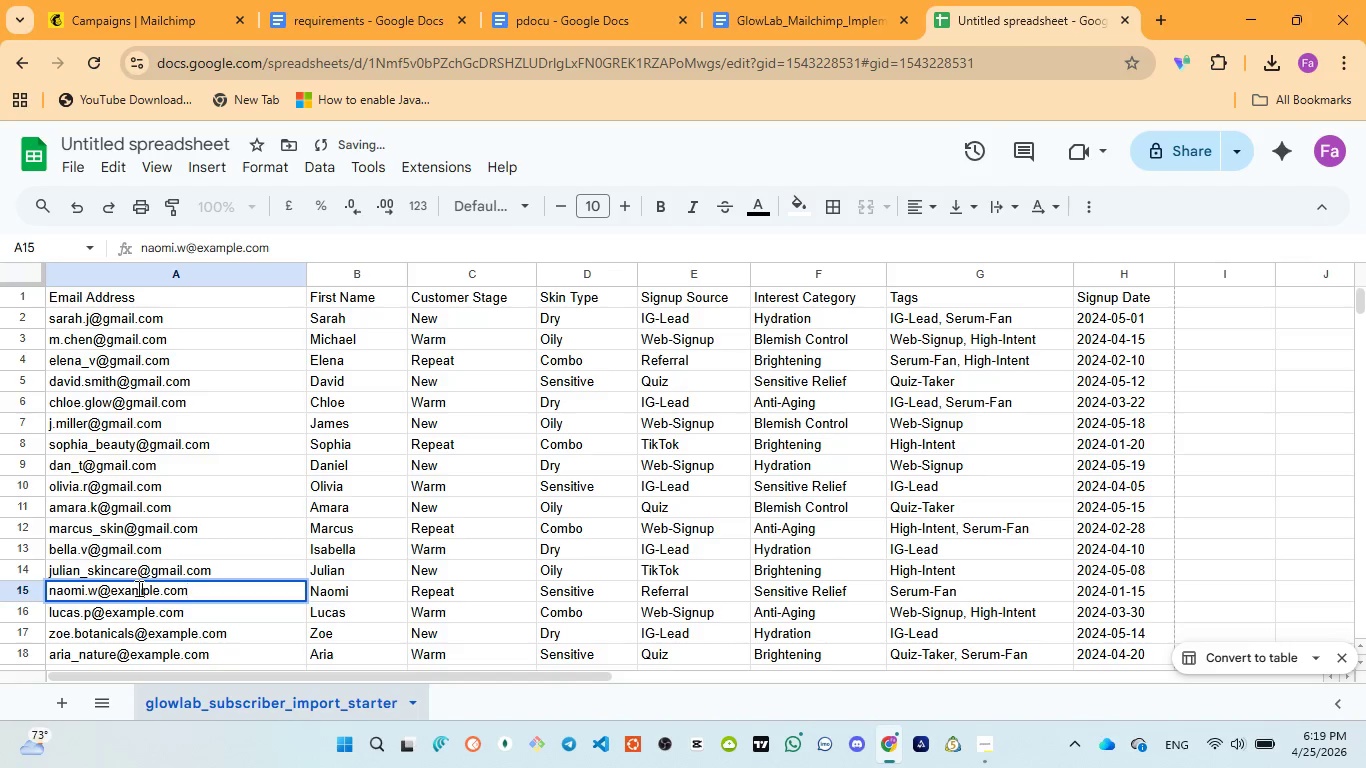 
double_click([137, 588])
 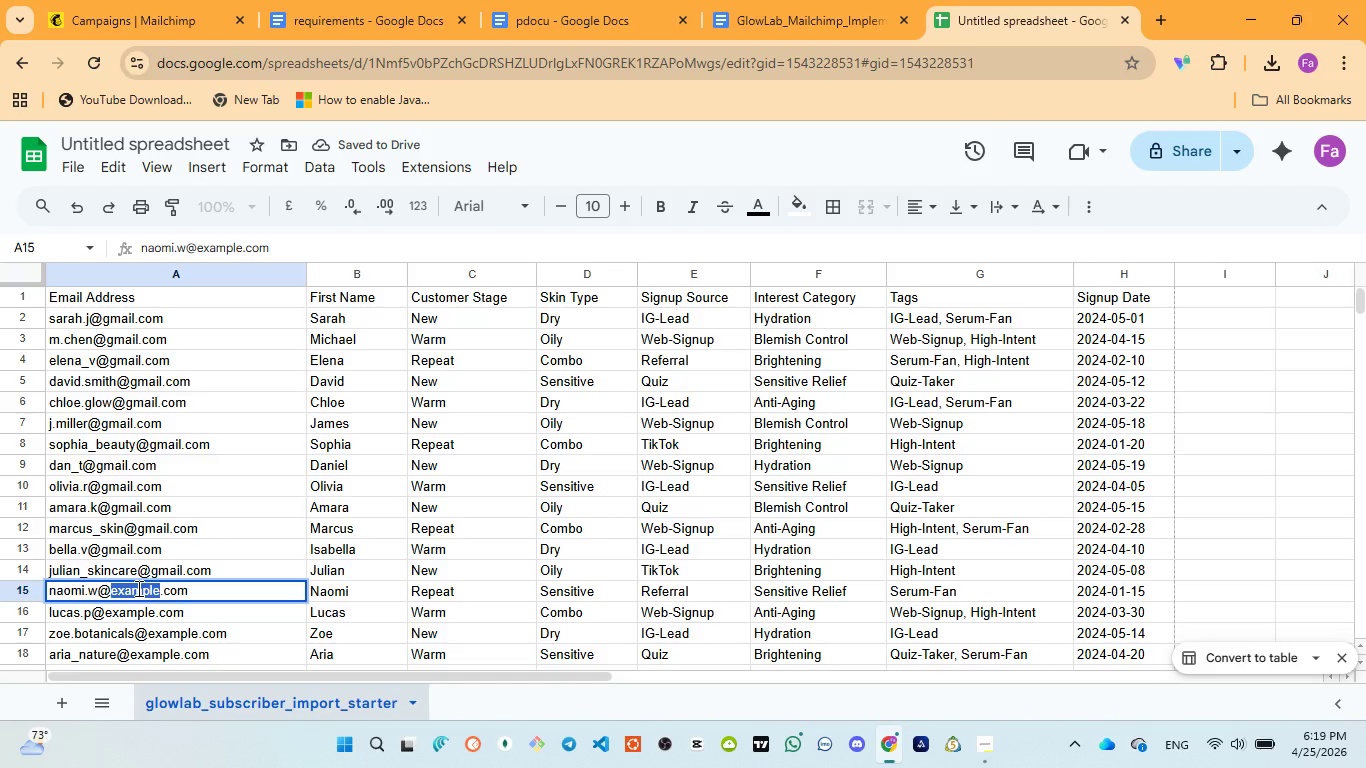 
key(Control+ControlLeft)
 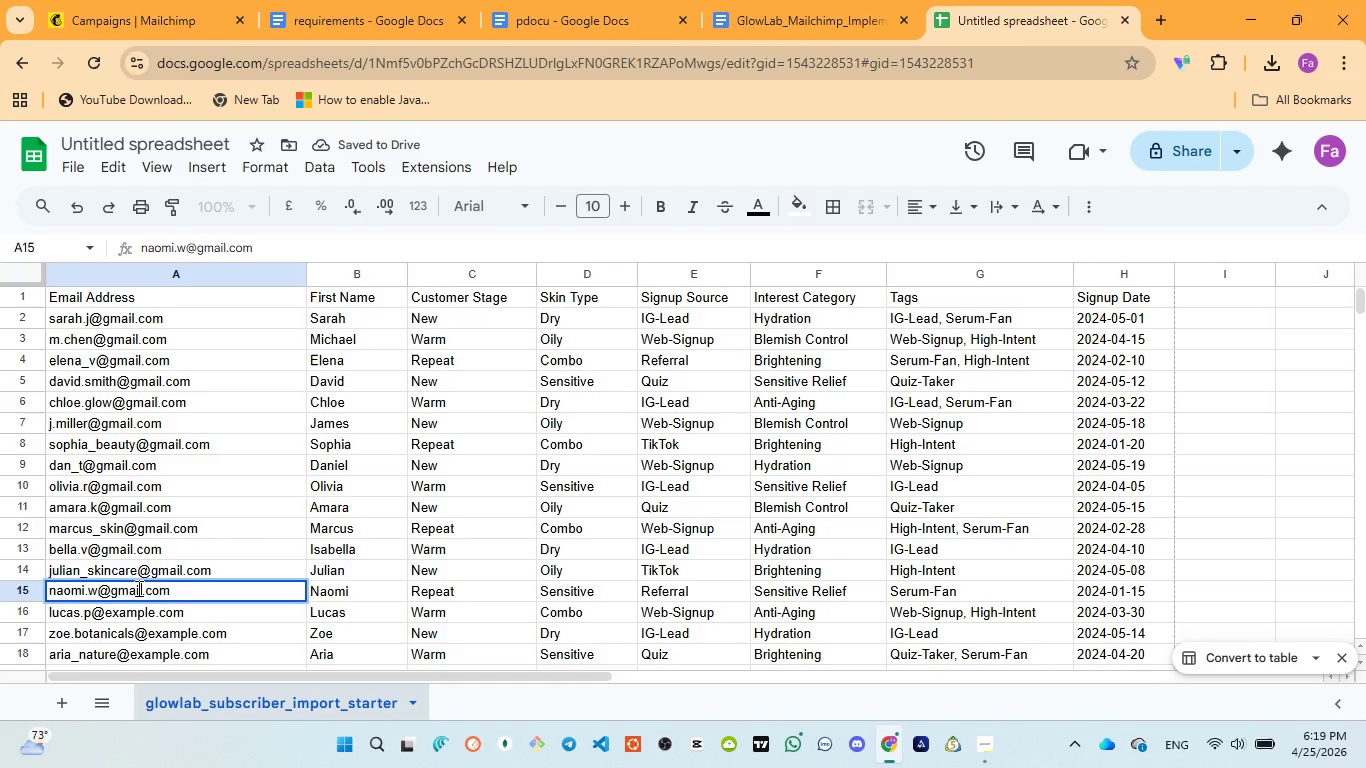 
key(Control+V)
 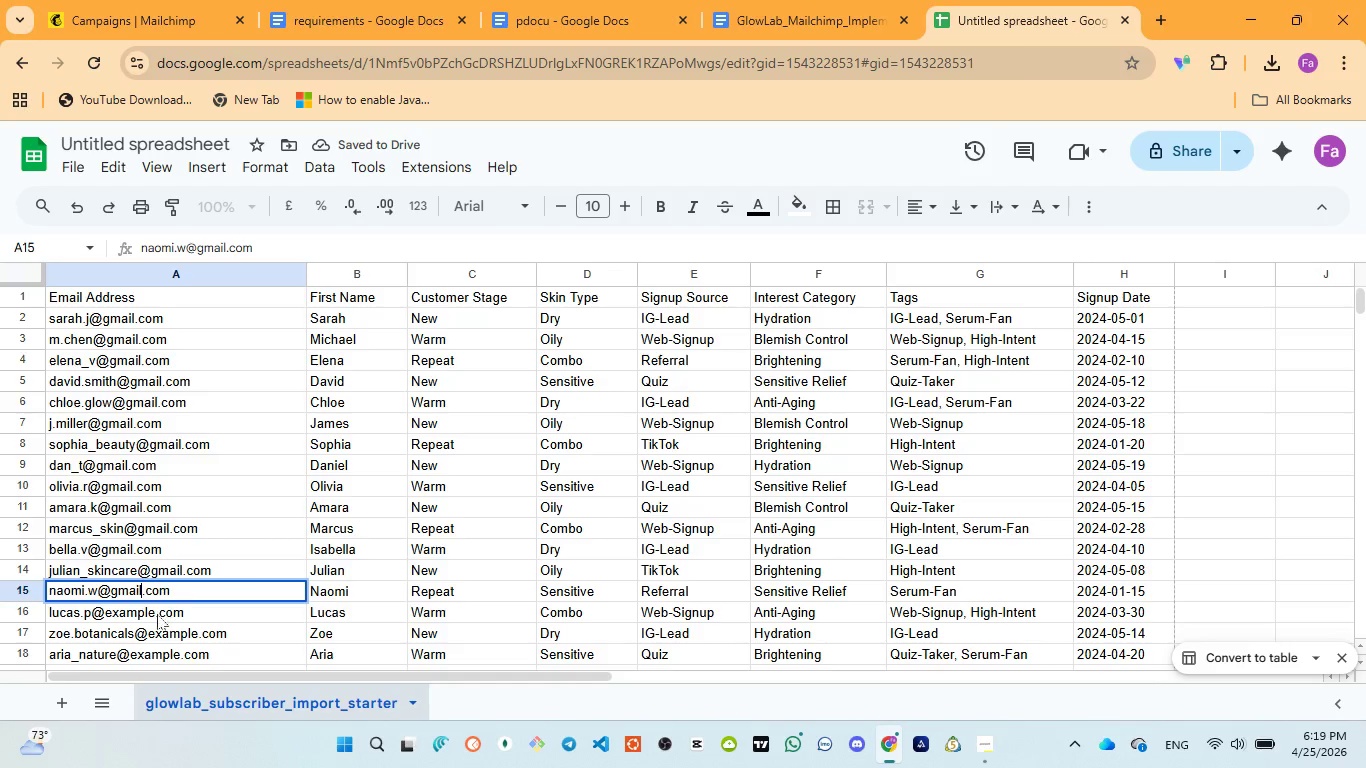 
left_click([157, 615])
 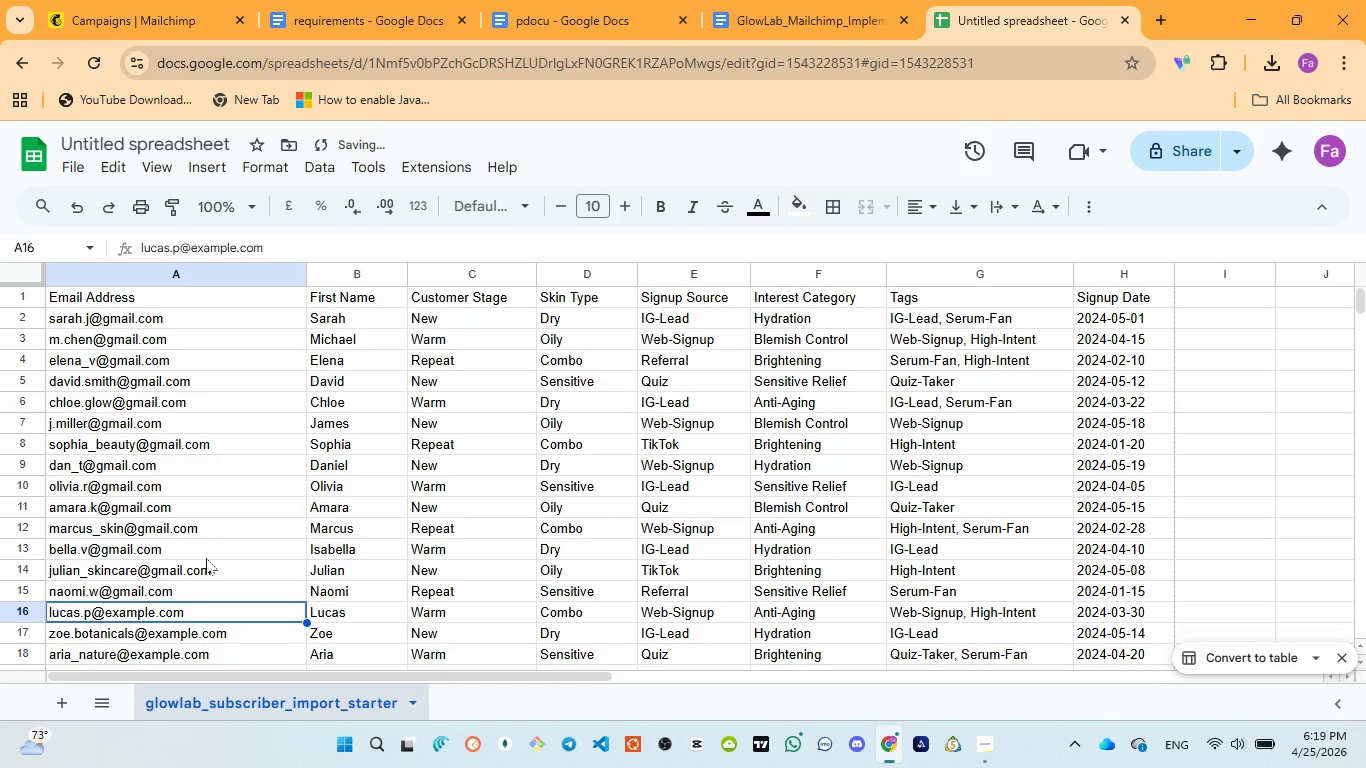 
scroll: coordinate [299, 510], scroll_direction: down, amount: 2.0
 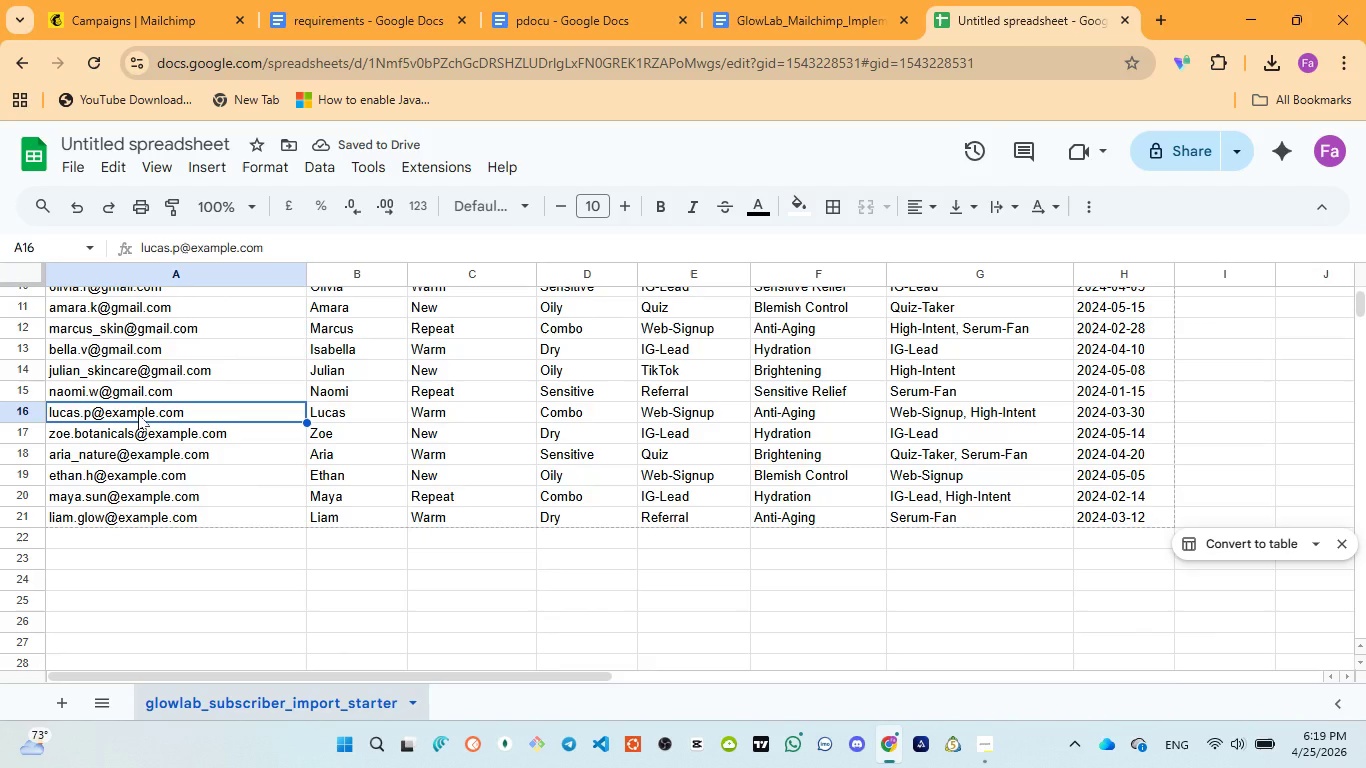 
left_click([138, 414])
 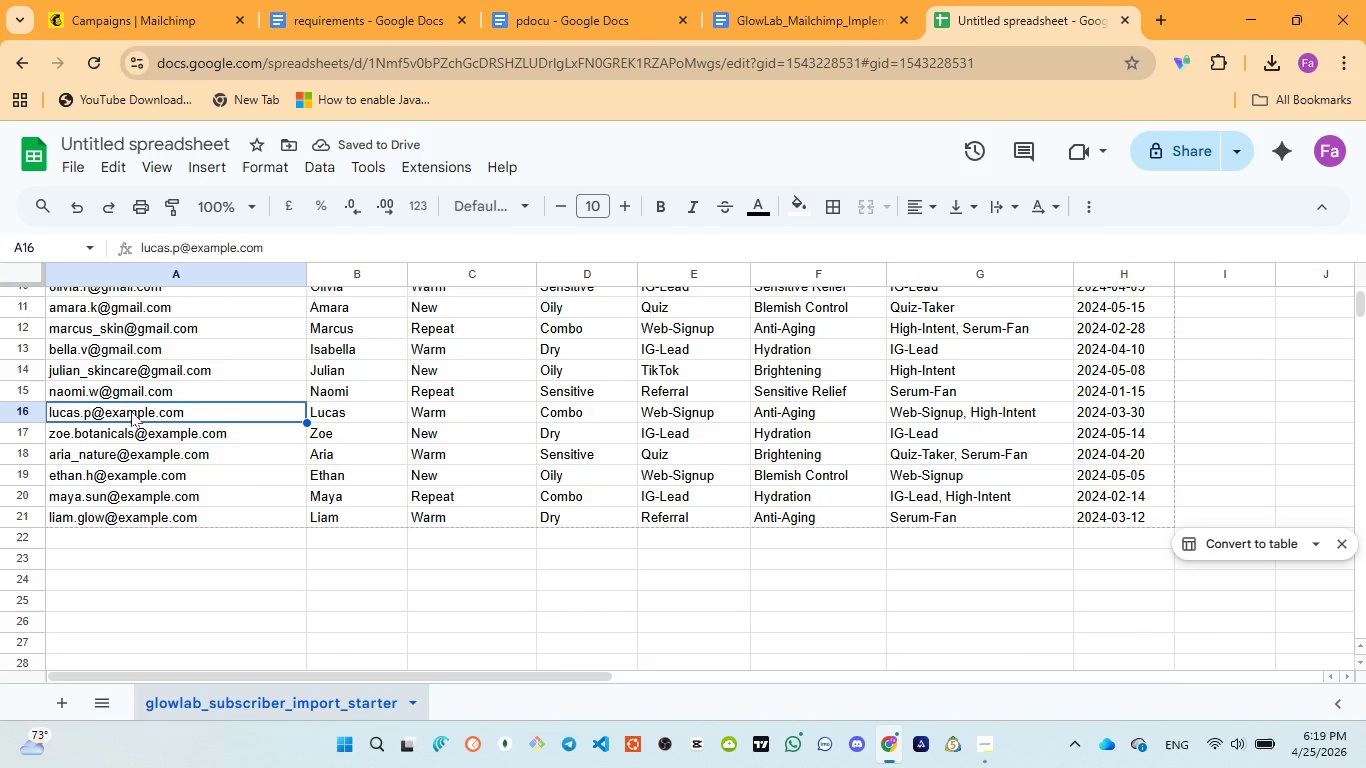 
double_click([131, 411])
 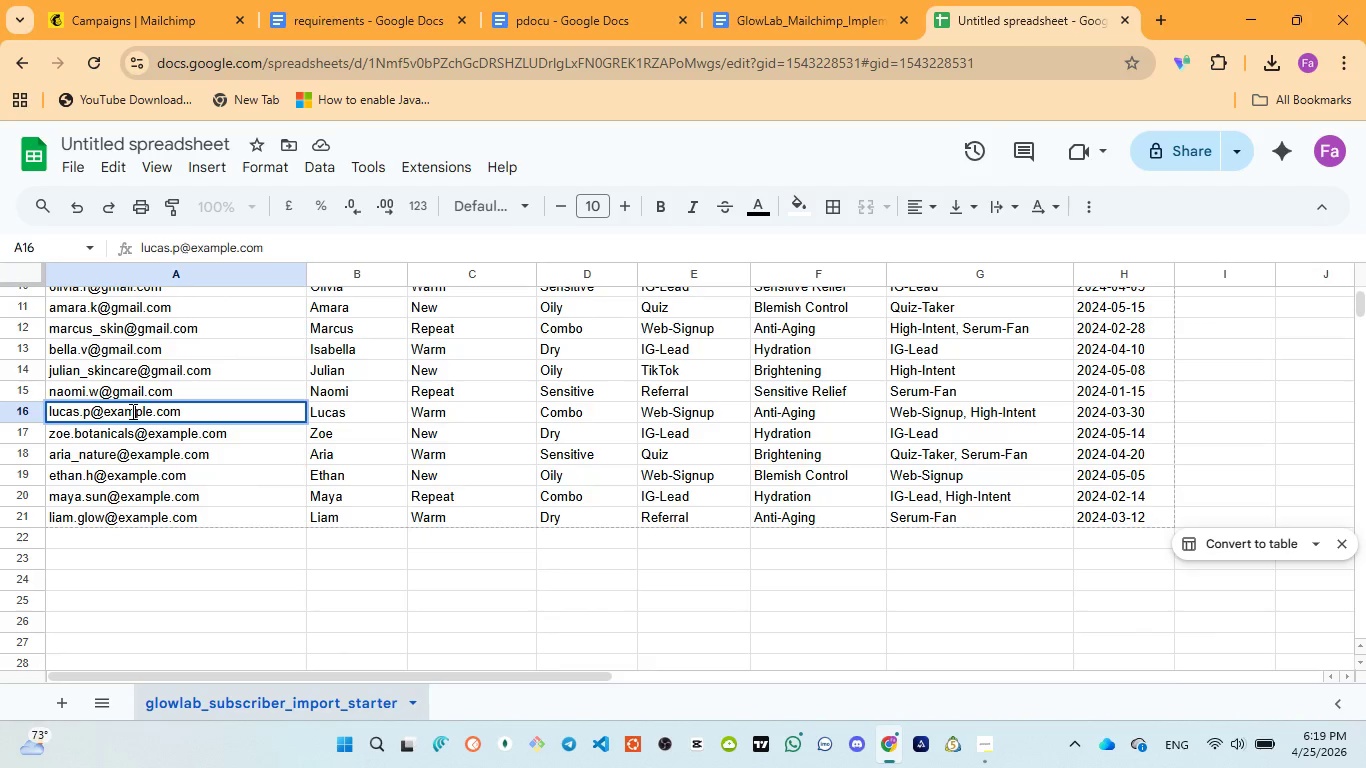 
double_click([131, 411])
 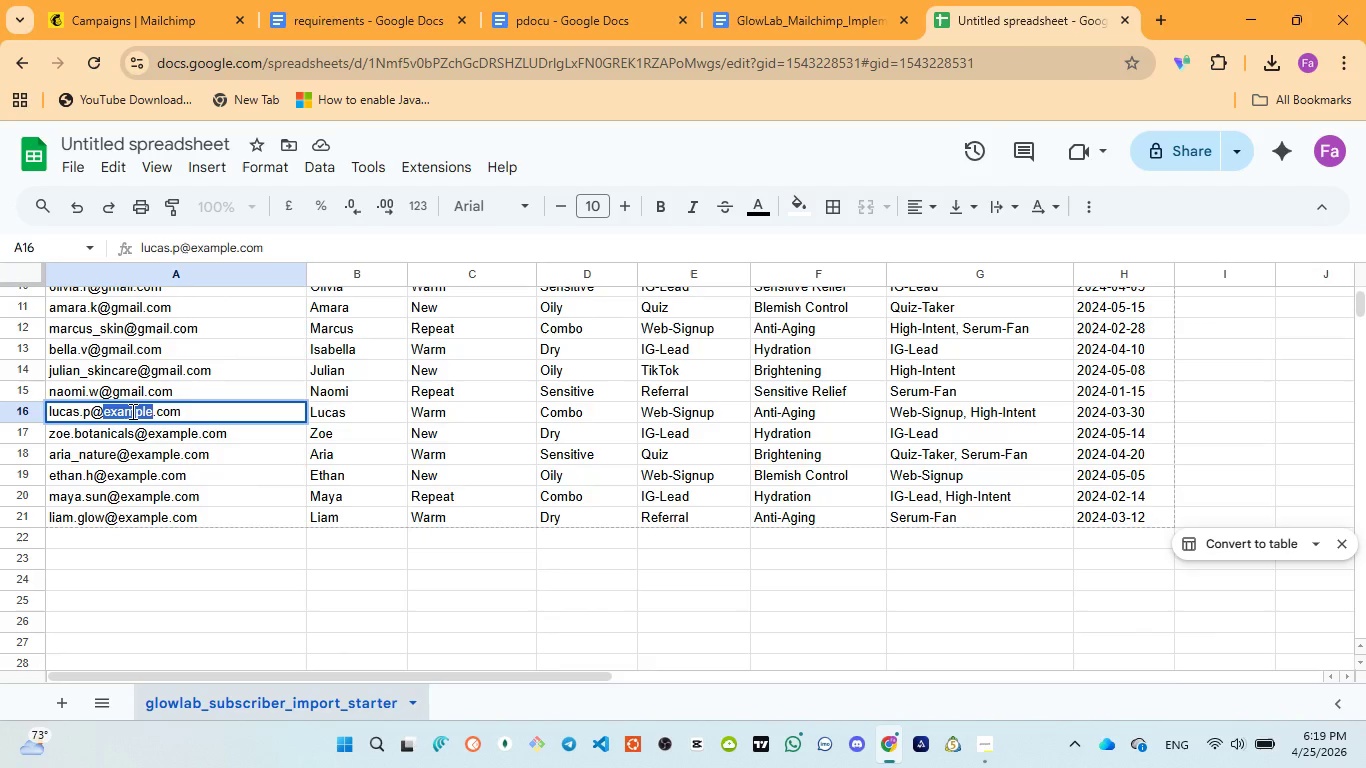 
key(Control+ControlLeft)
 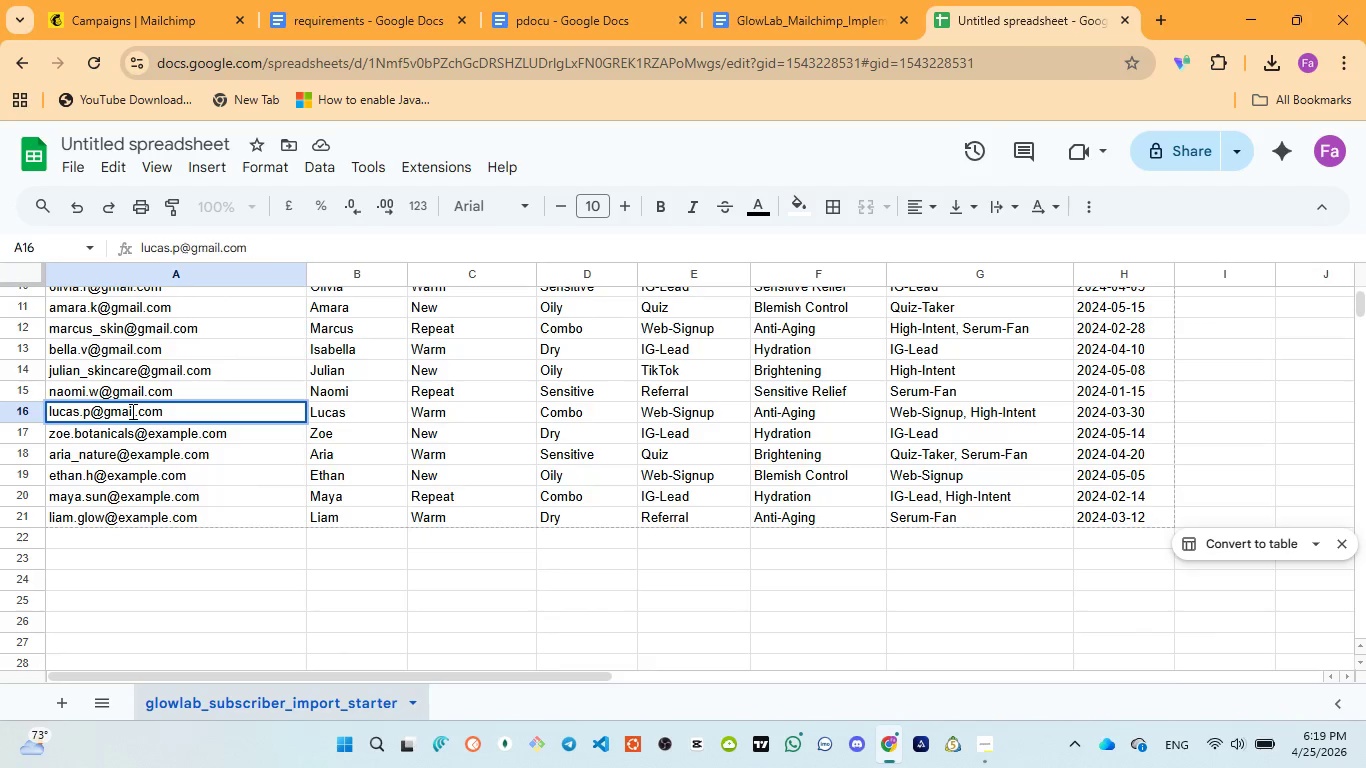 
key(Control+V)
 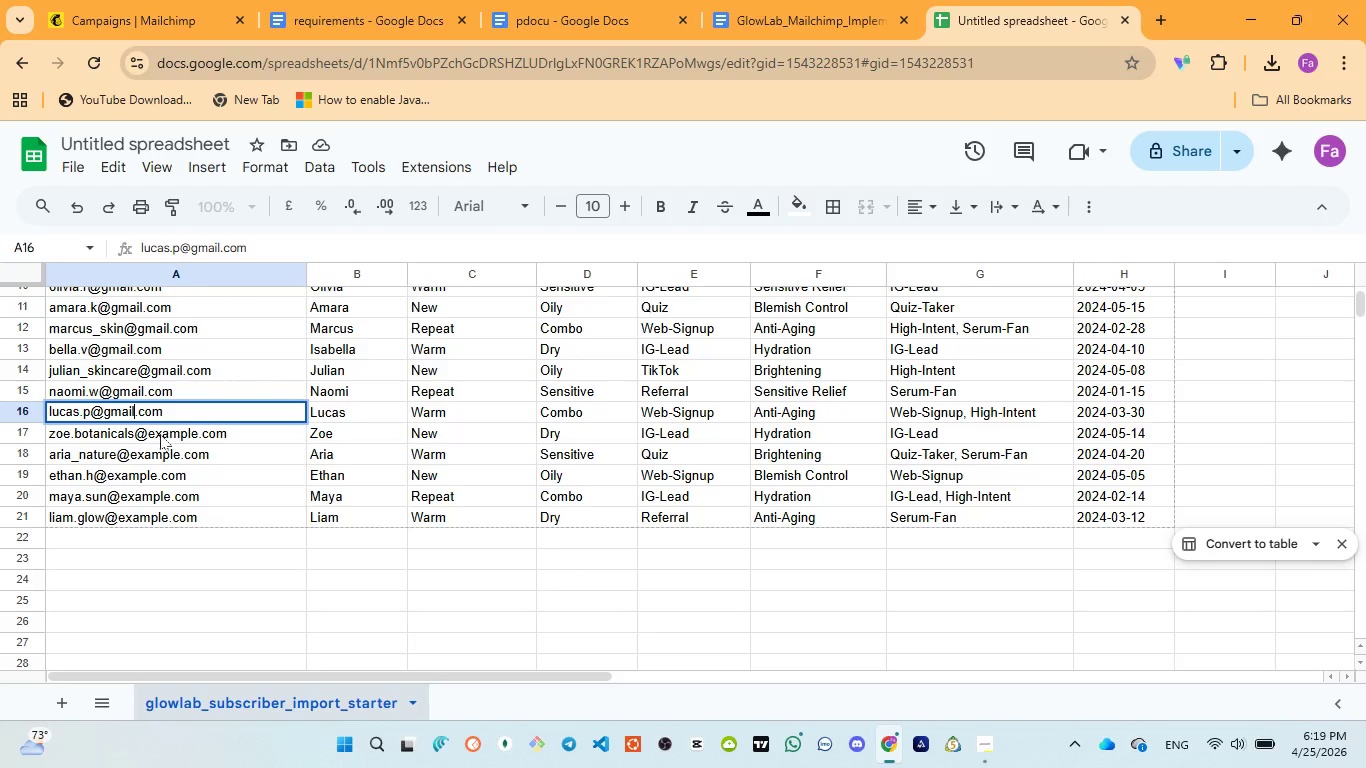 
left_click([160, 434])
 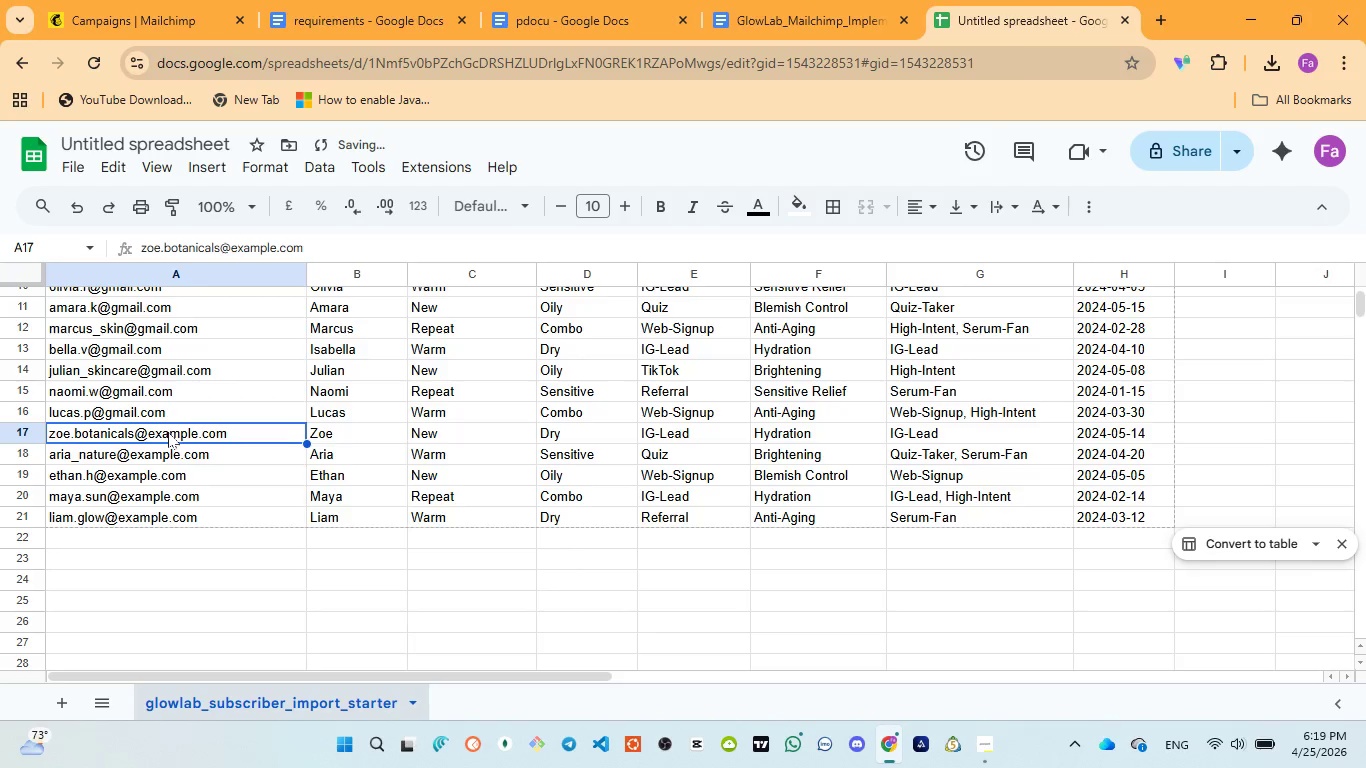 
double_click([168, 432])
 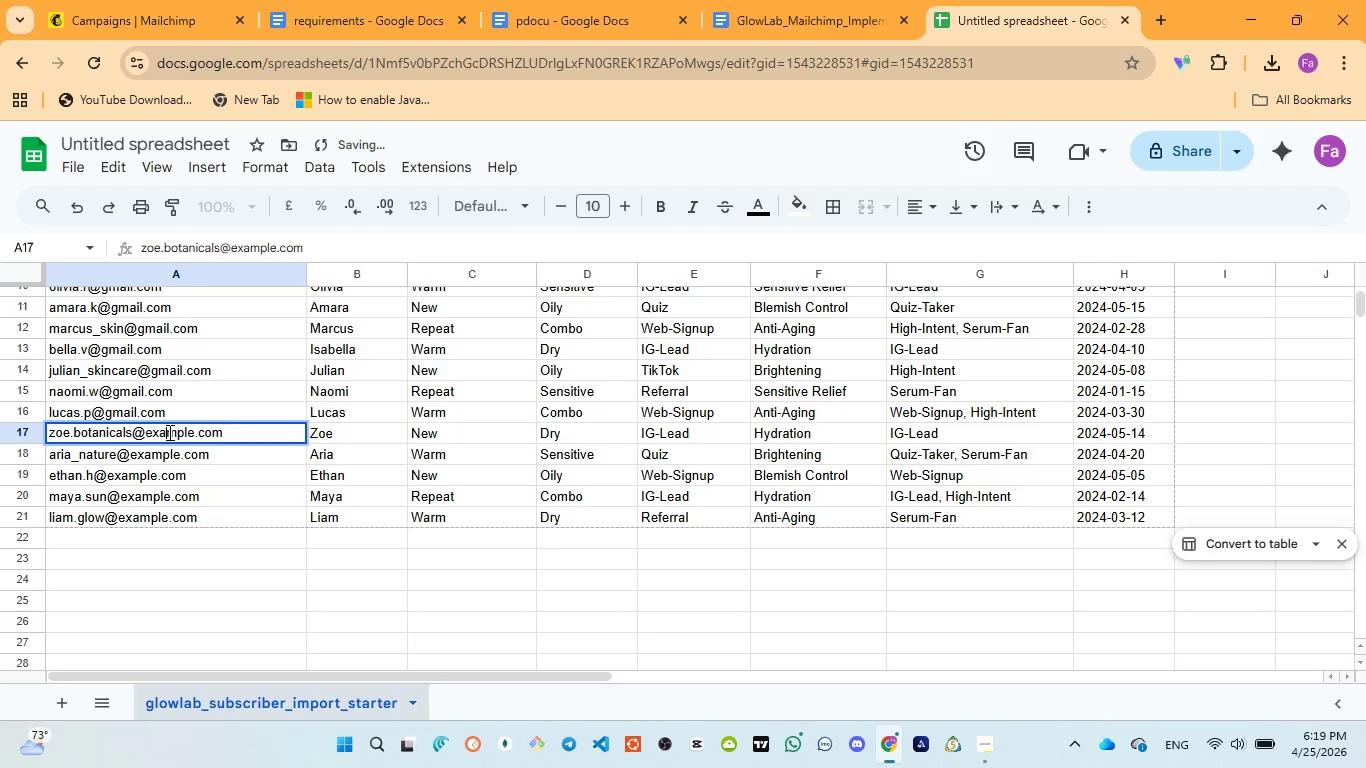 
double_click([168, 432])
 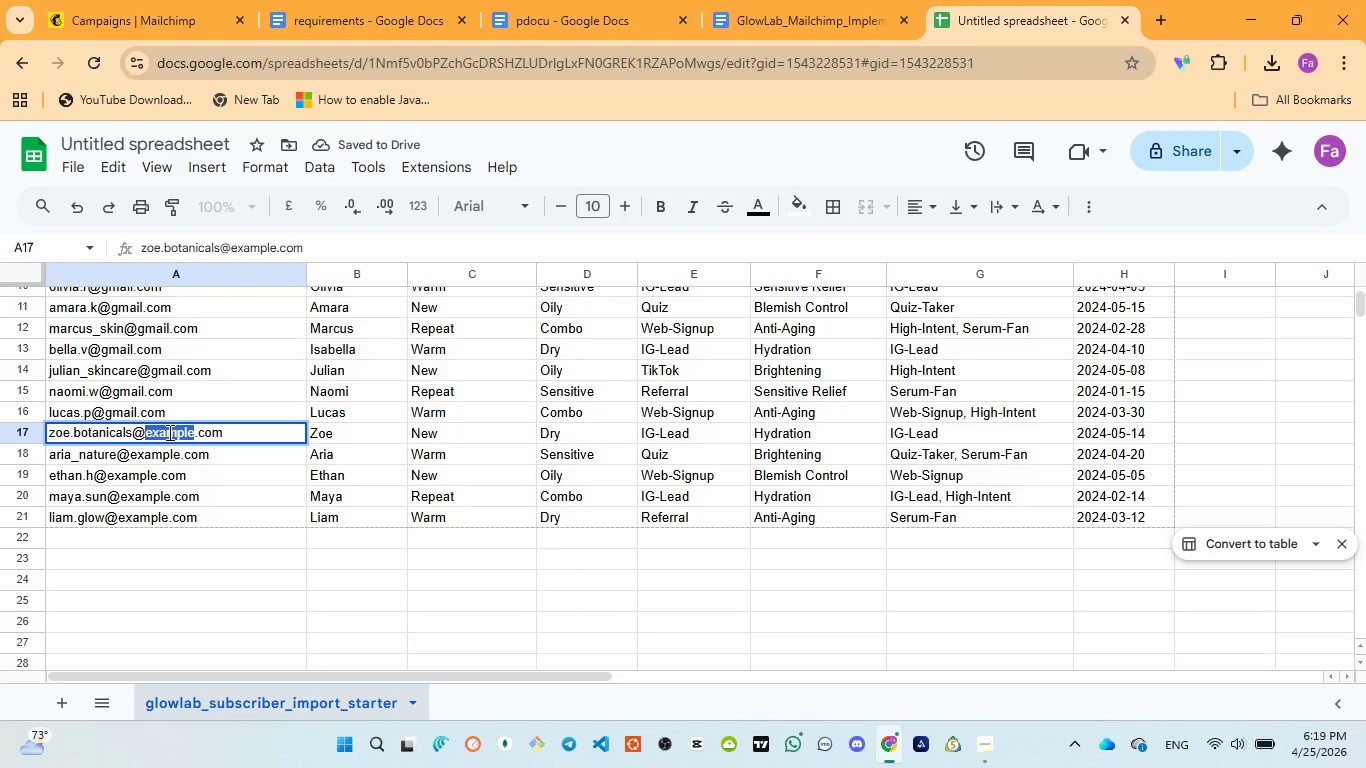 
key(Control+ControlLeft)
 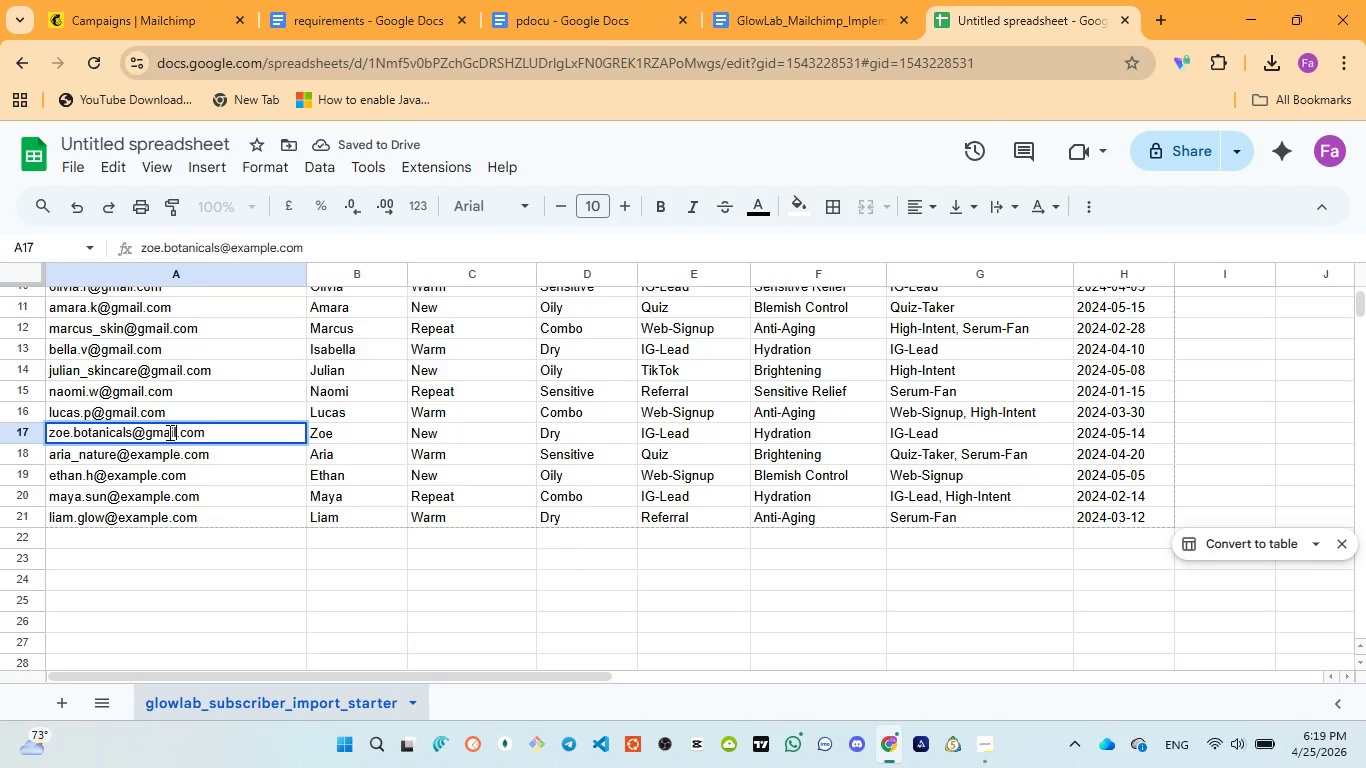 
key(Control+V)
 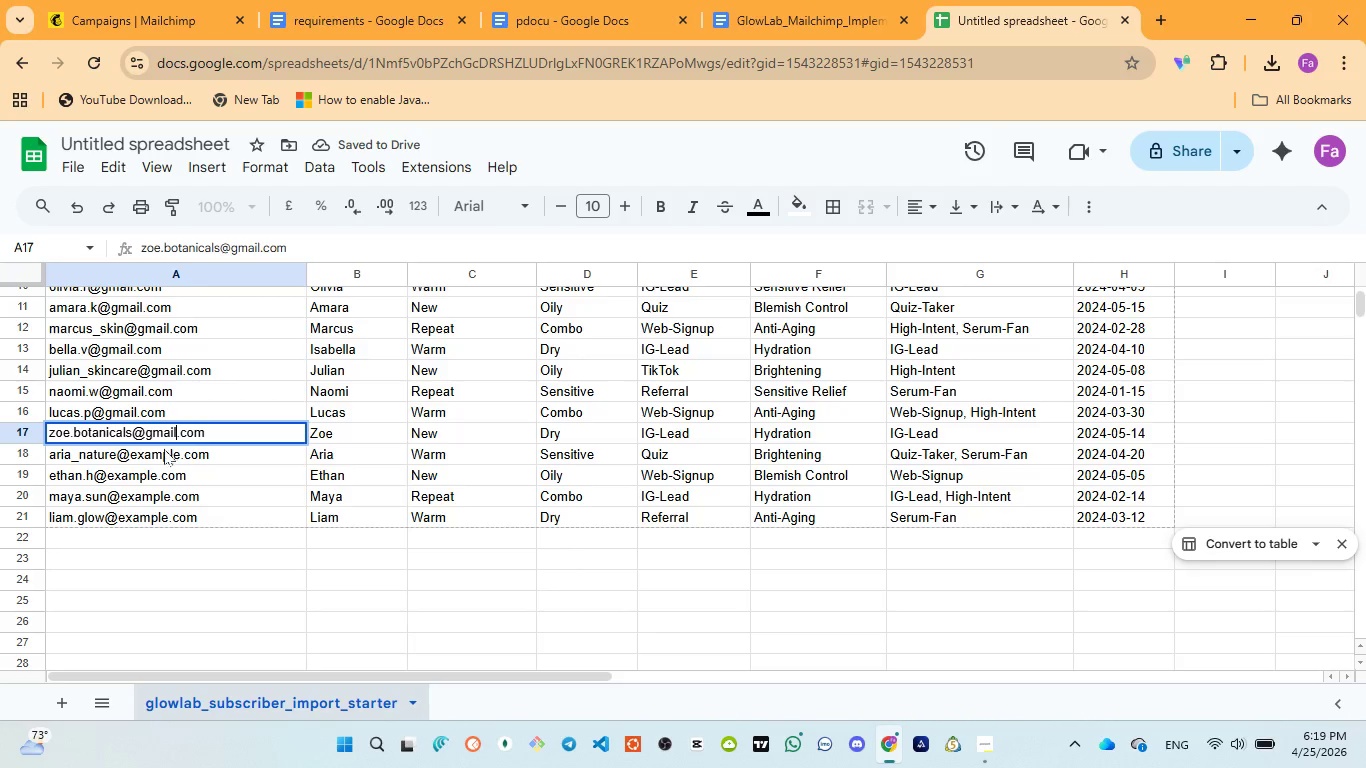 
left_click([164, 449])
 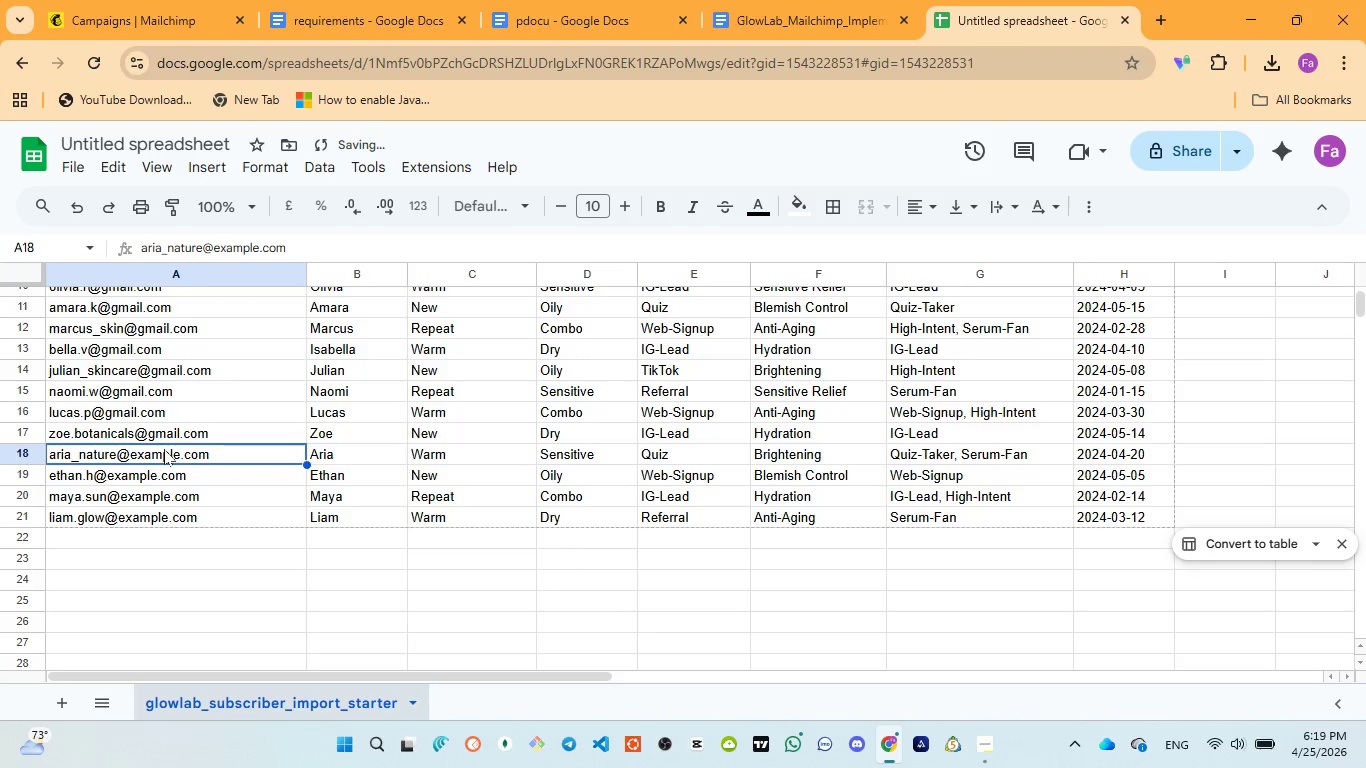 
double_click([164, 449])
 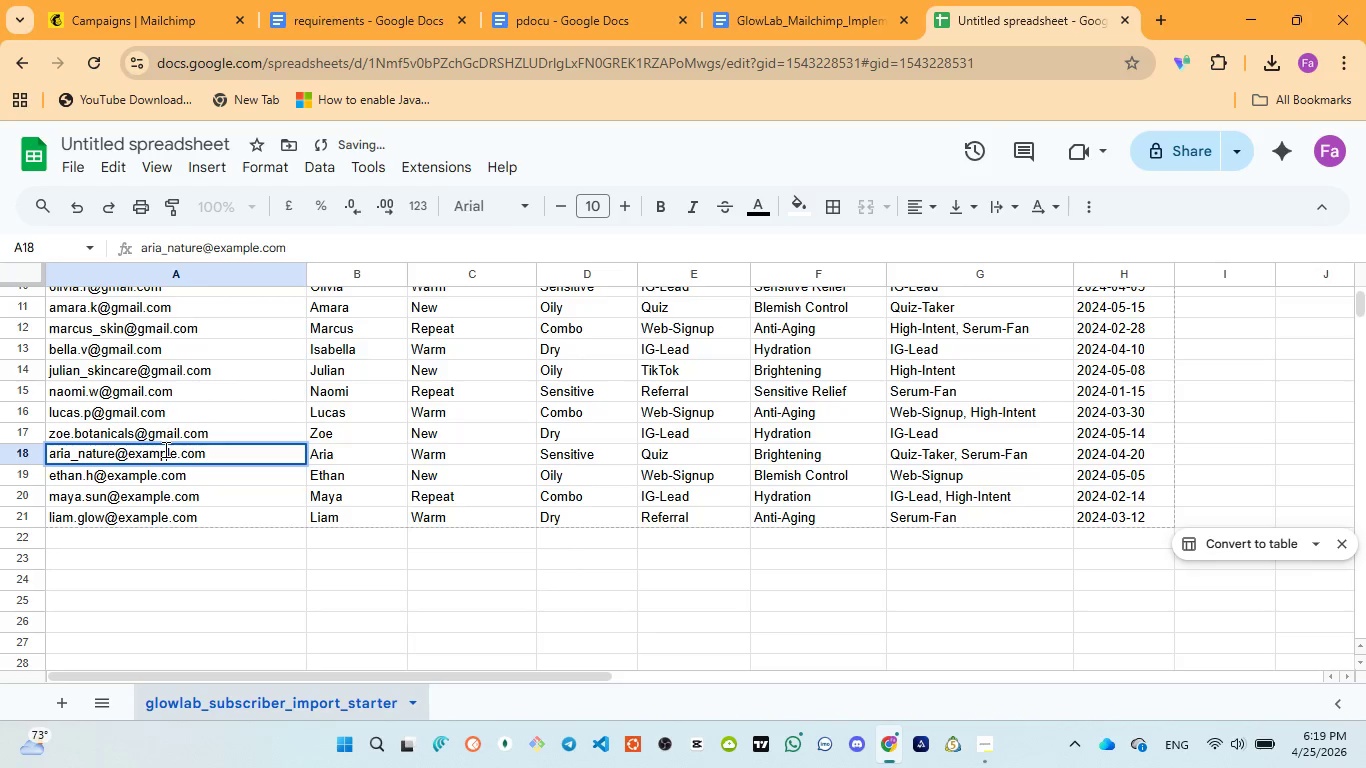 
double_click([164, 449])
 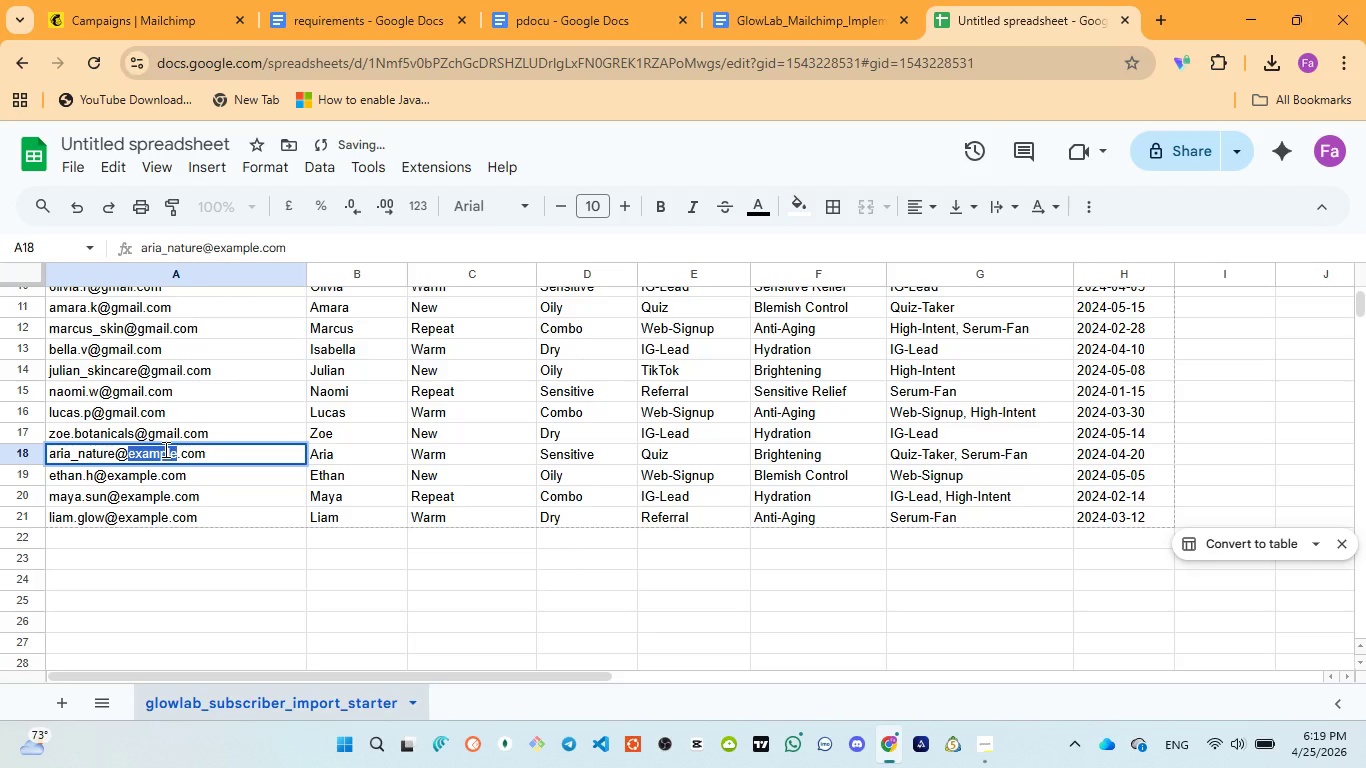 
key(Control+V)
 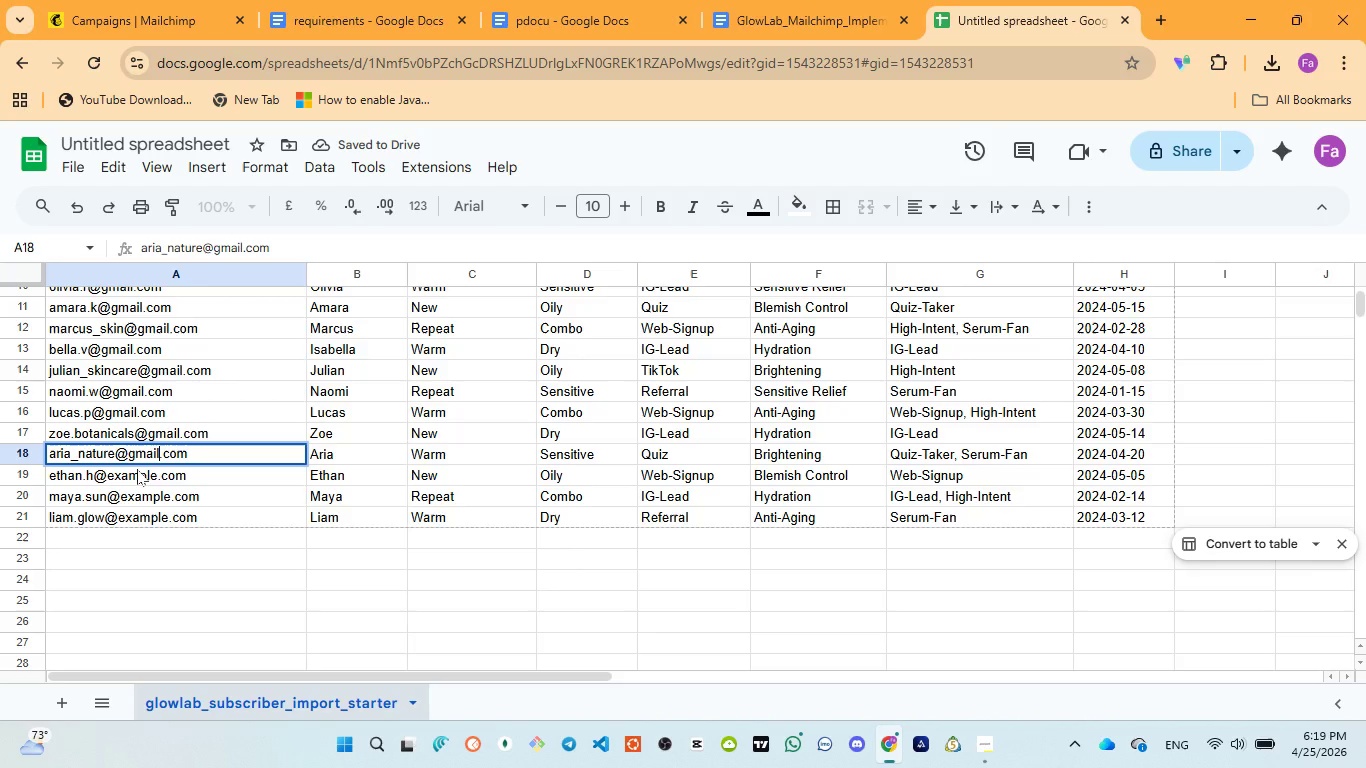 
left_click([137, 469])
 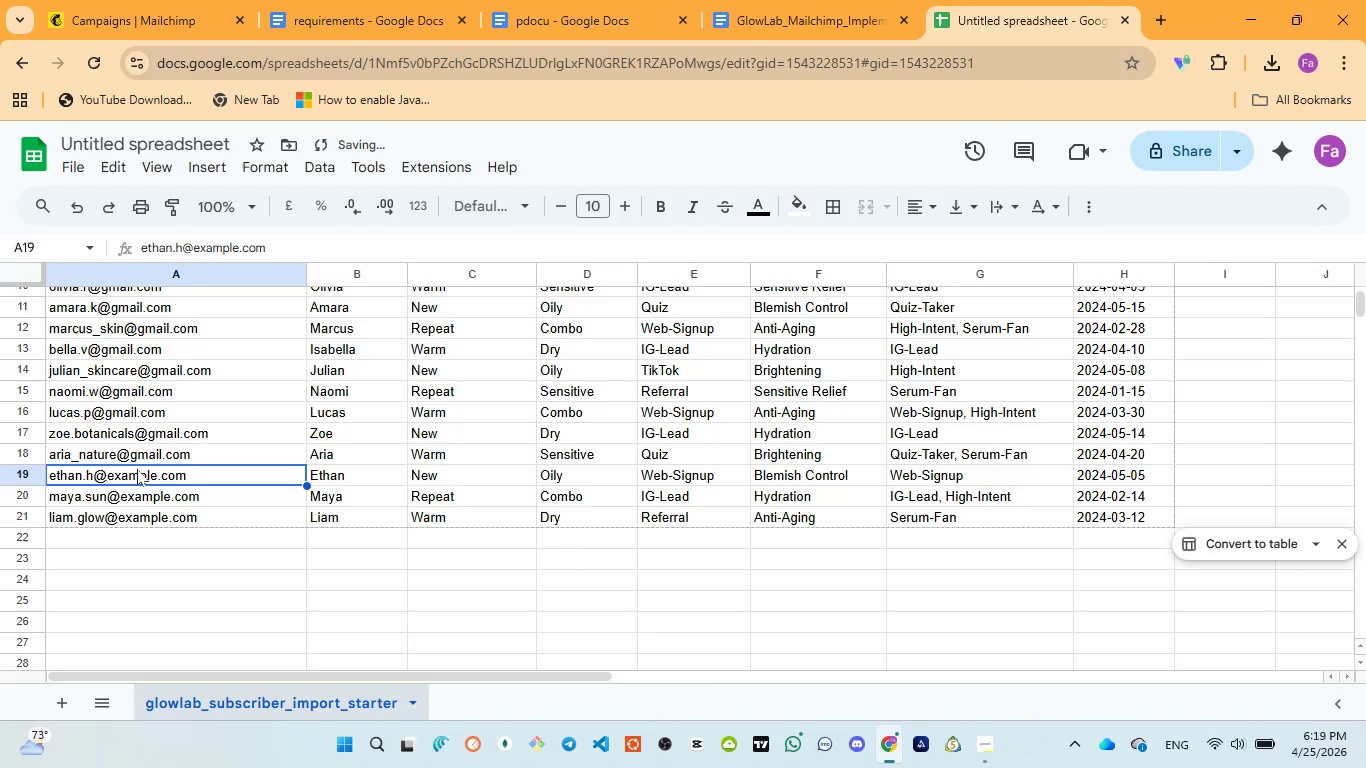 
double_click([137, 469])
 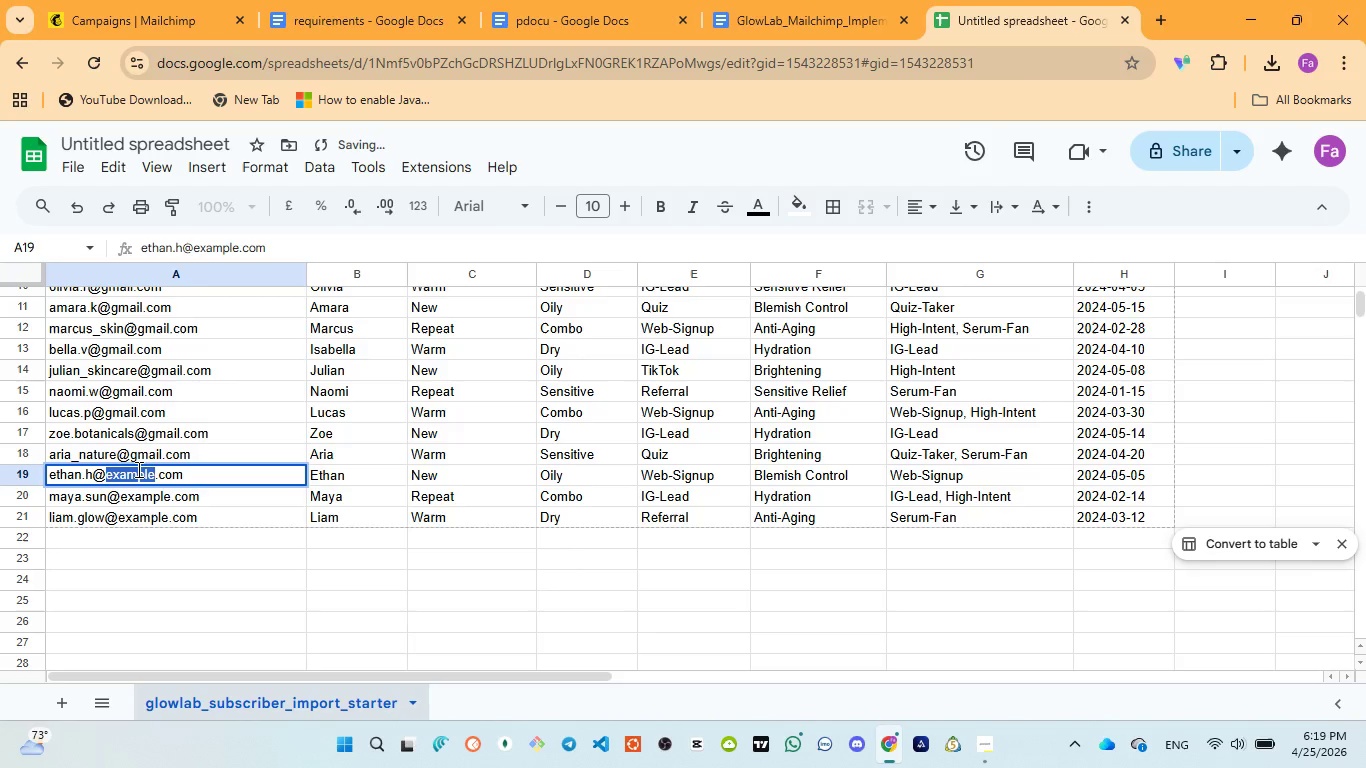 
double_click([137, 469])
 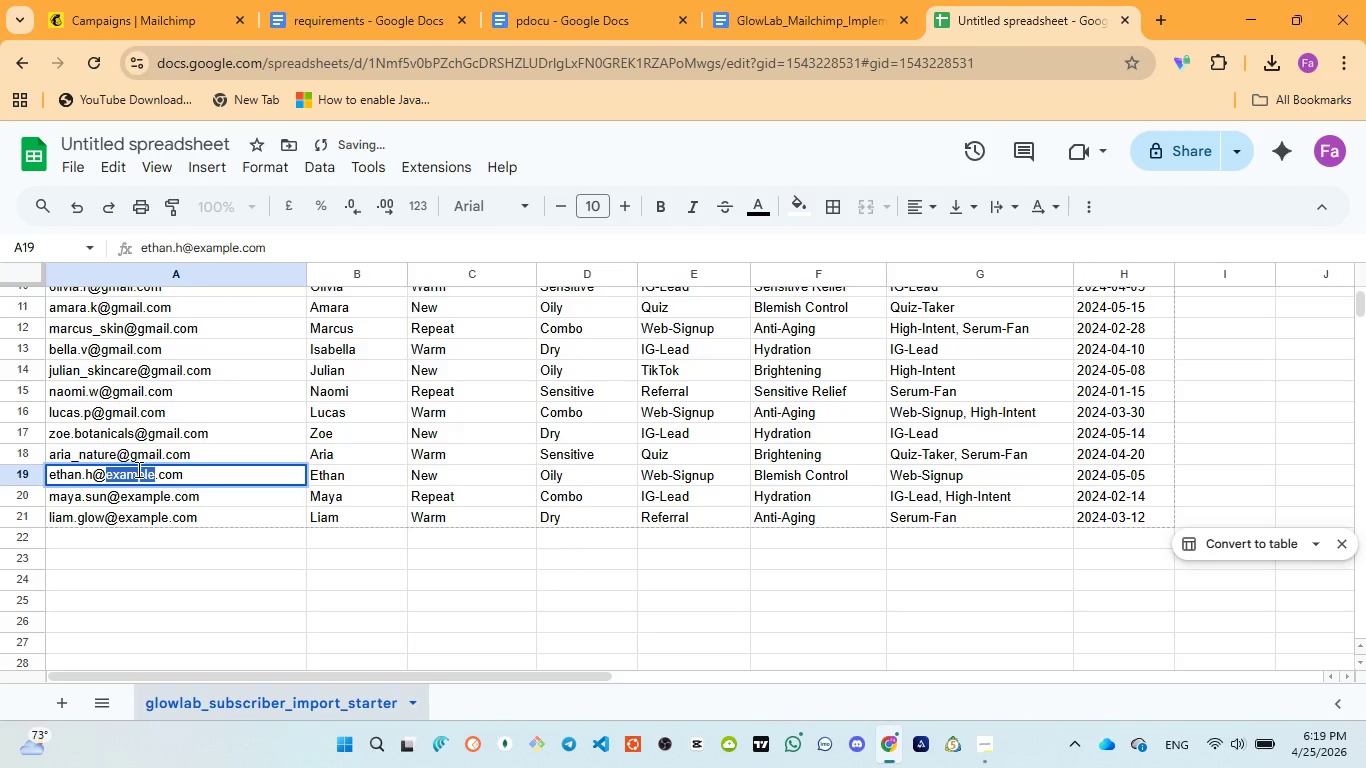 
key(Control+ControlLeft)
 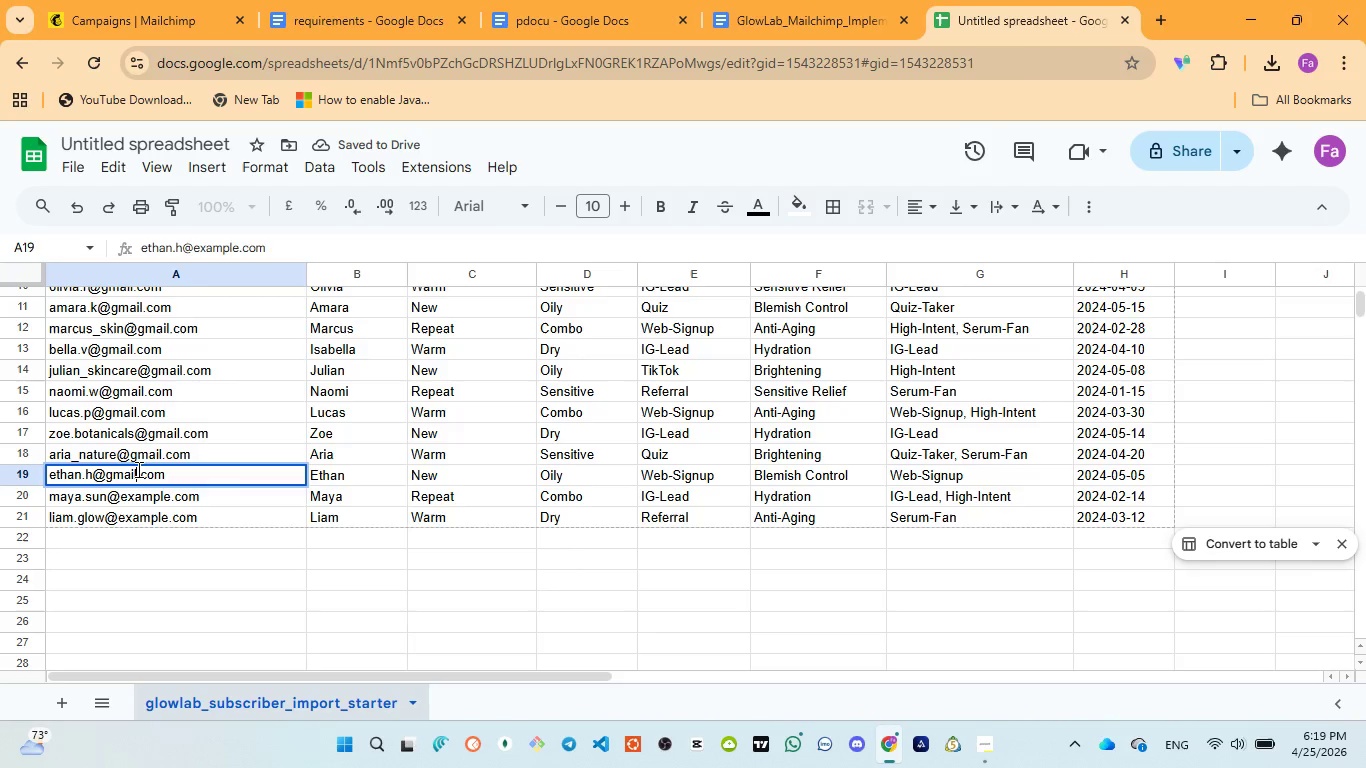 
key(Control+V)
 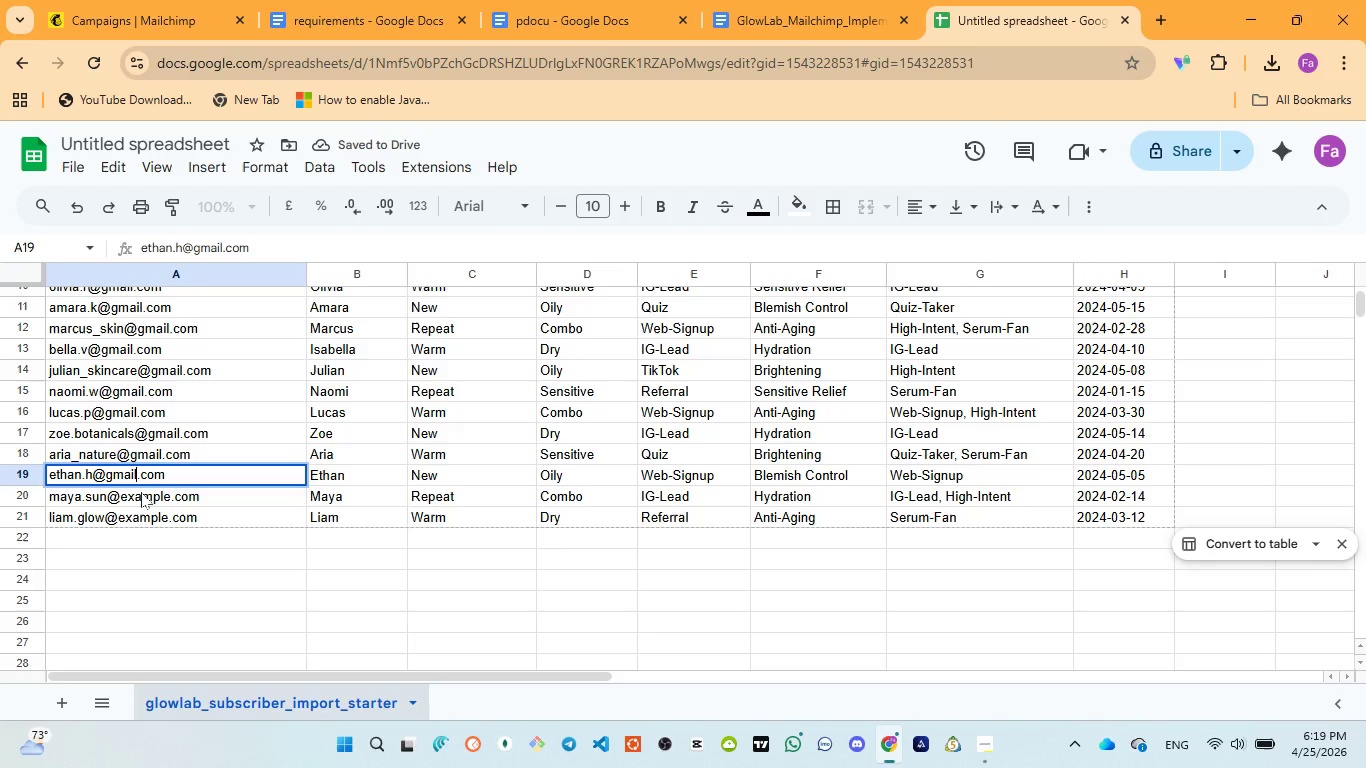 
left_click([141, 492])
 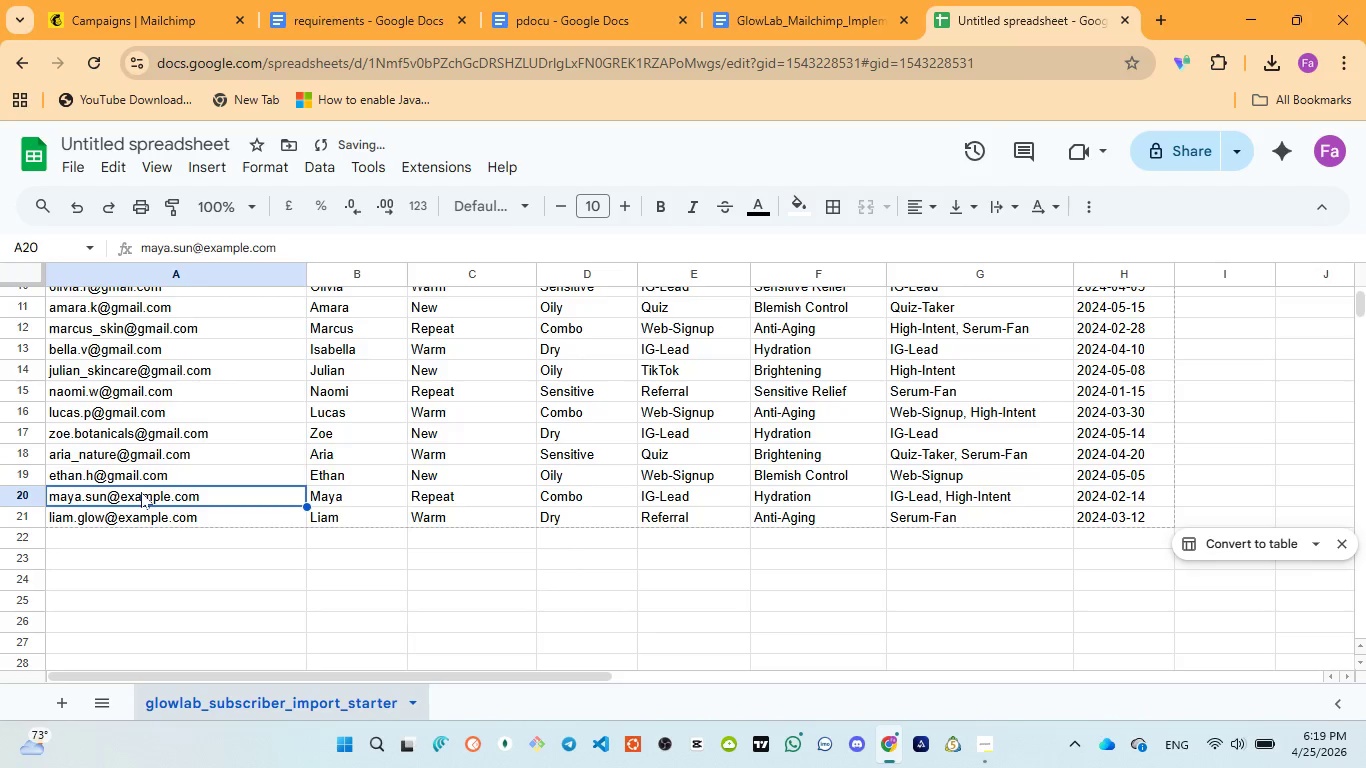 
double_click([141, 492])
 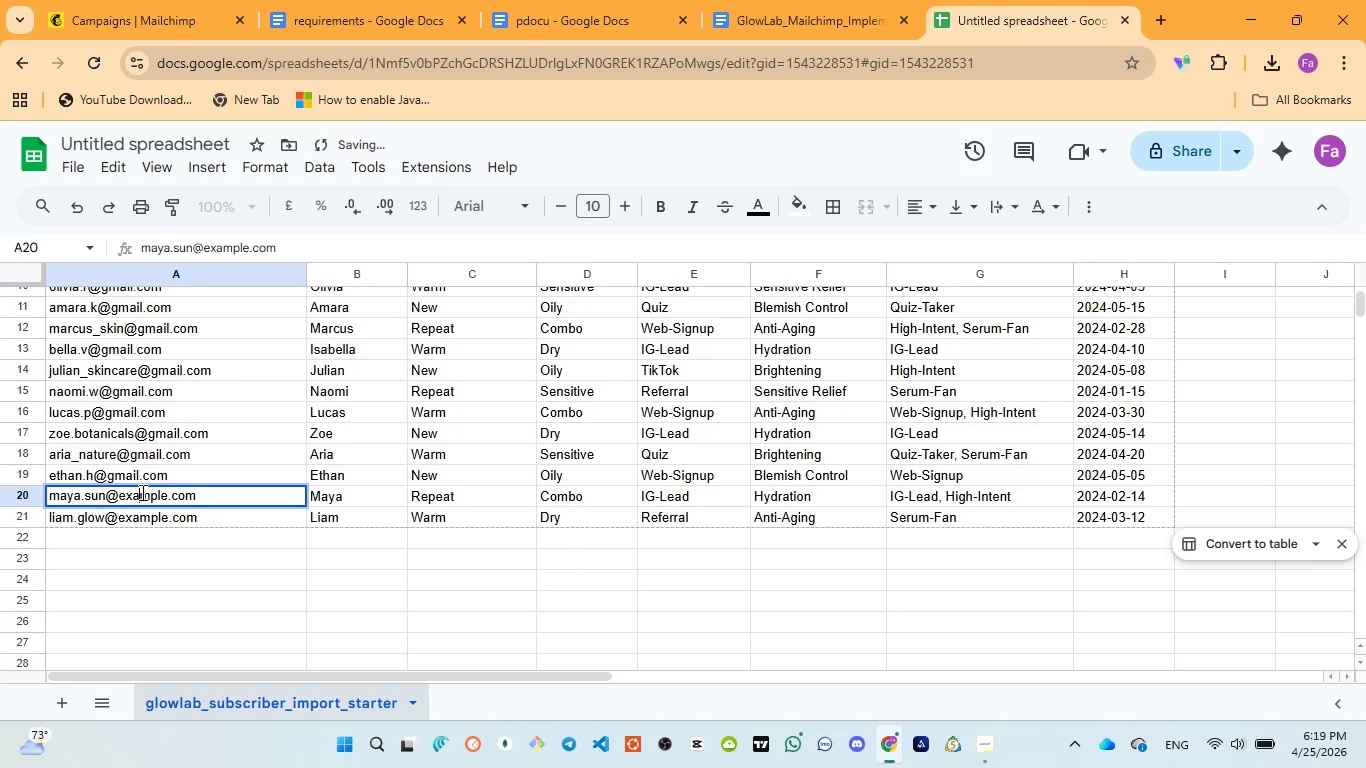 
double_click([141, 492])
 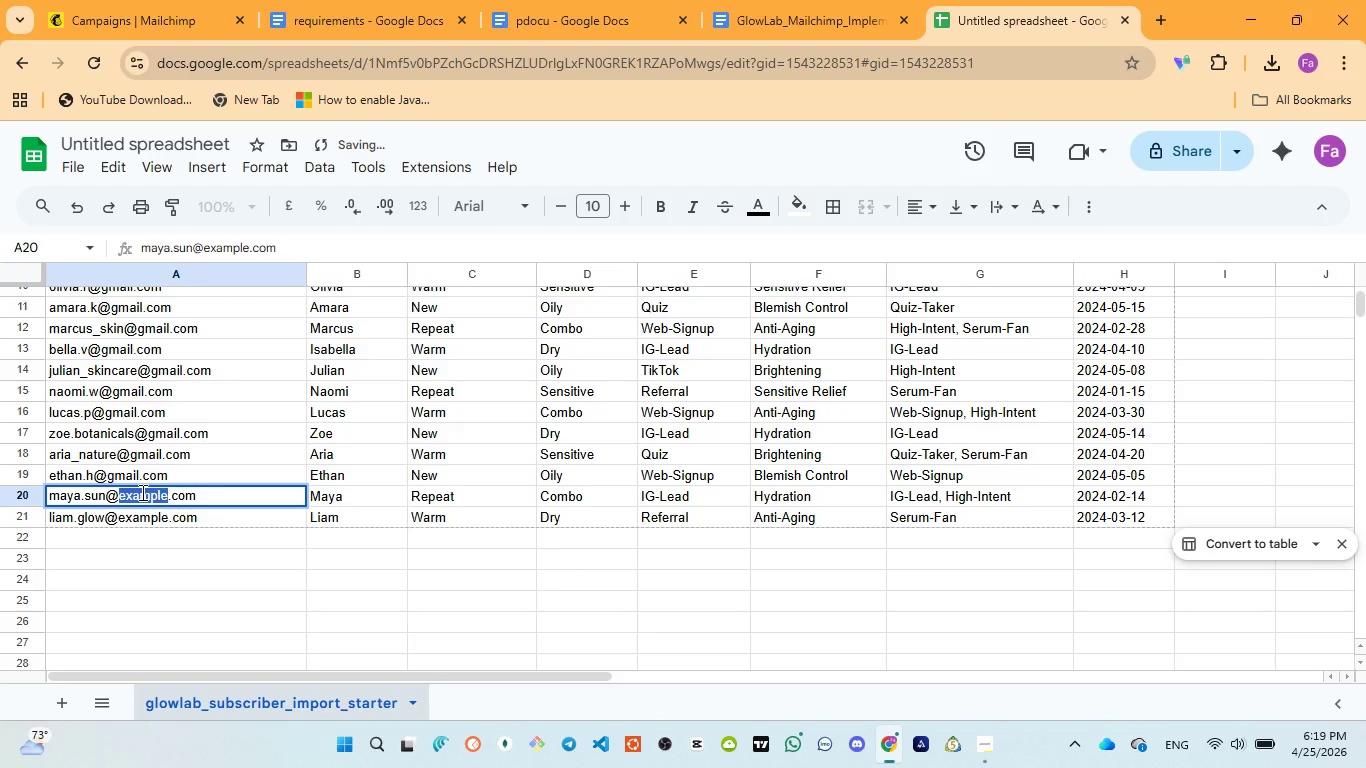 
key(Control+ControlLeft)
 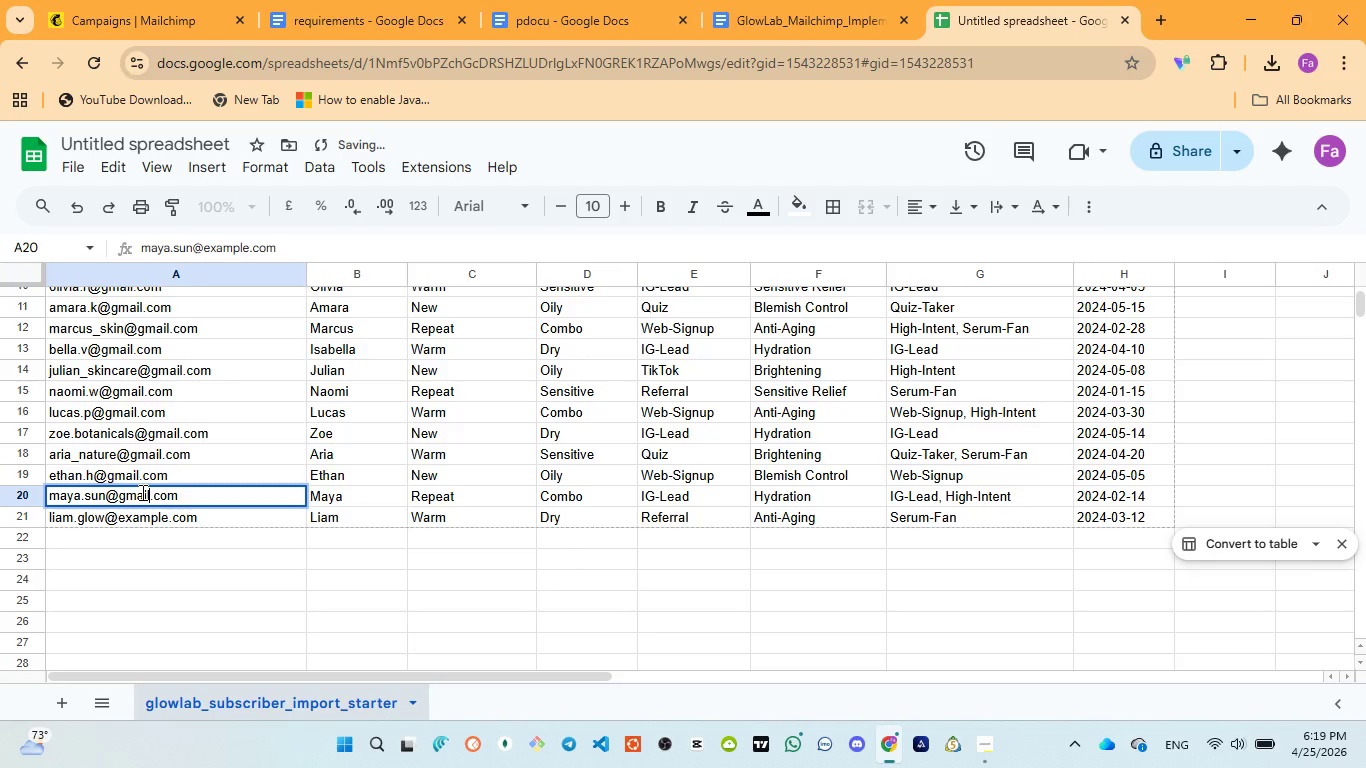 
key(Control+V)
 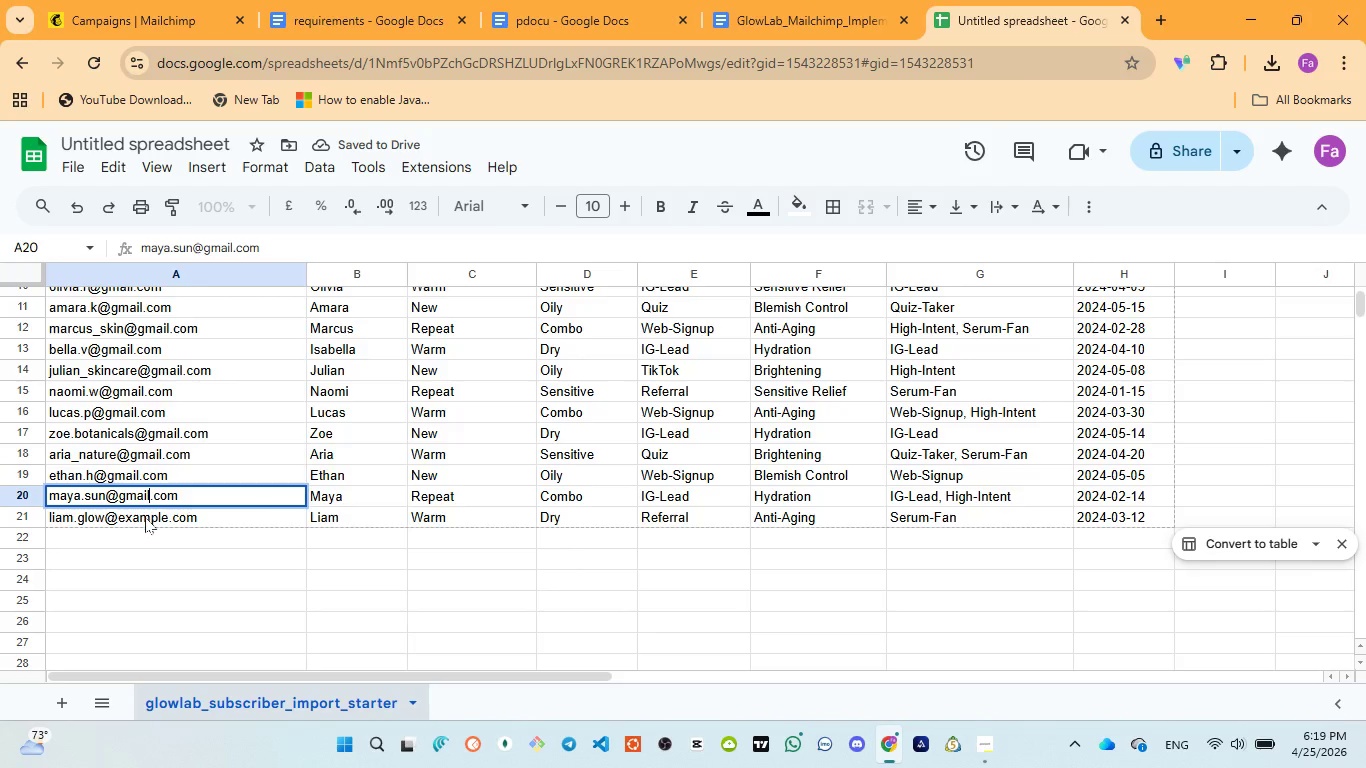 
left_click([145, 517])
 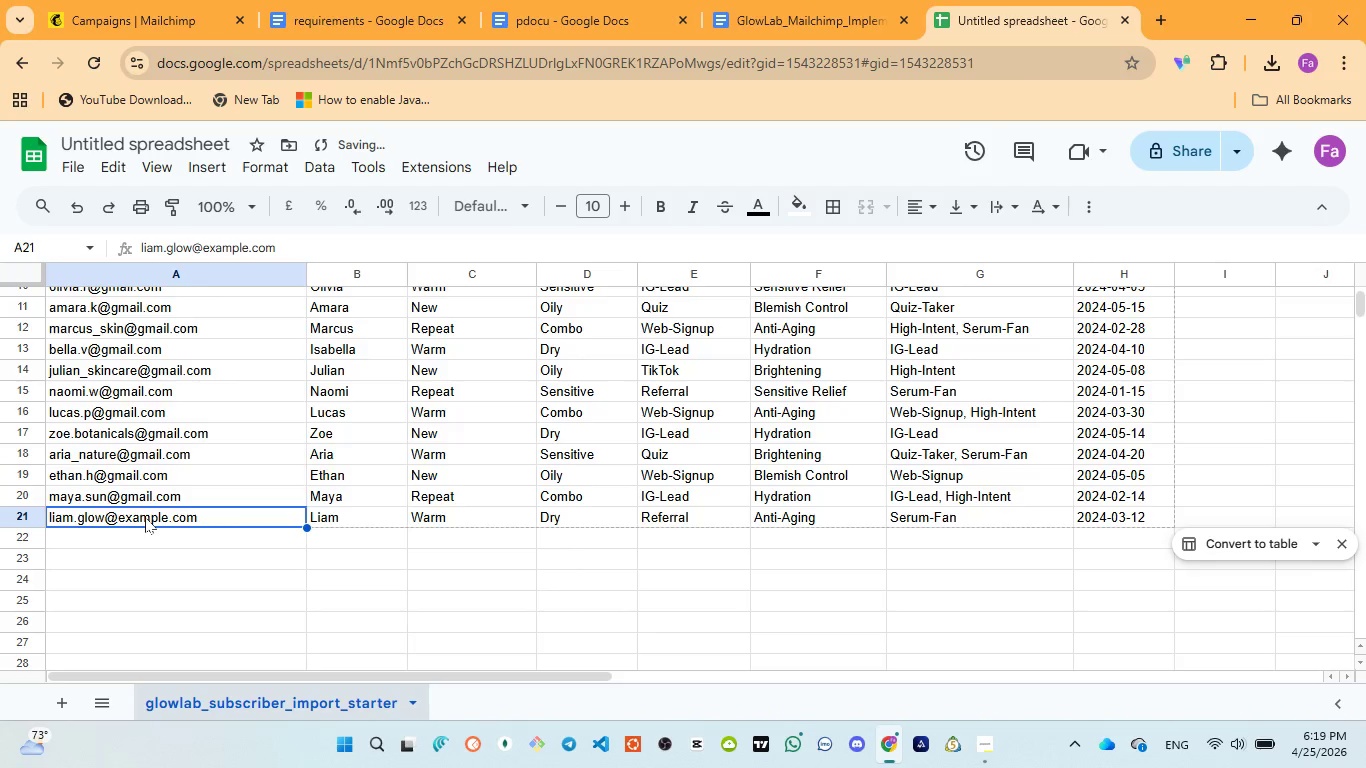 
double_click([145, 517])
 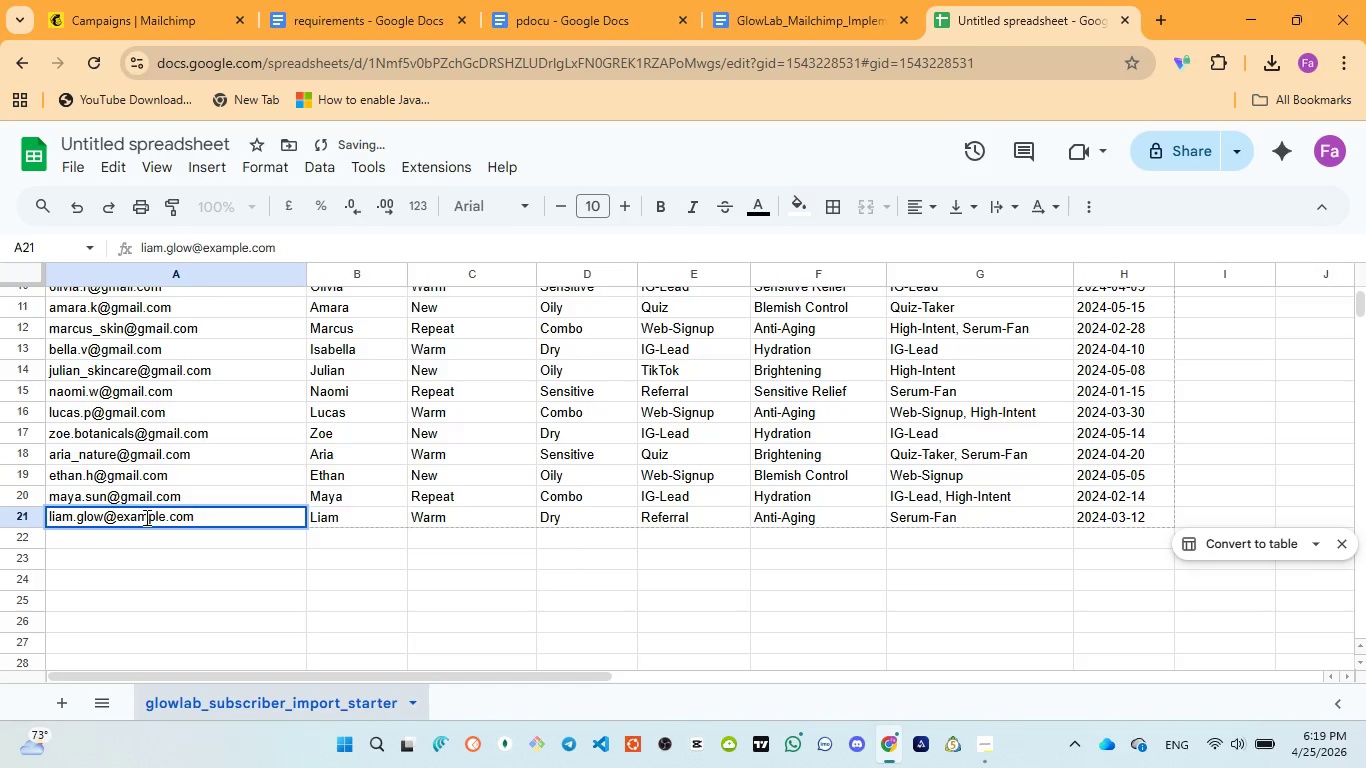 
double_click([145, 517])
 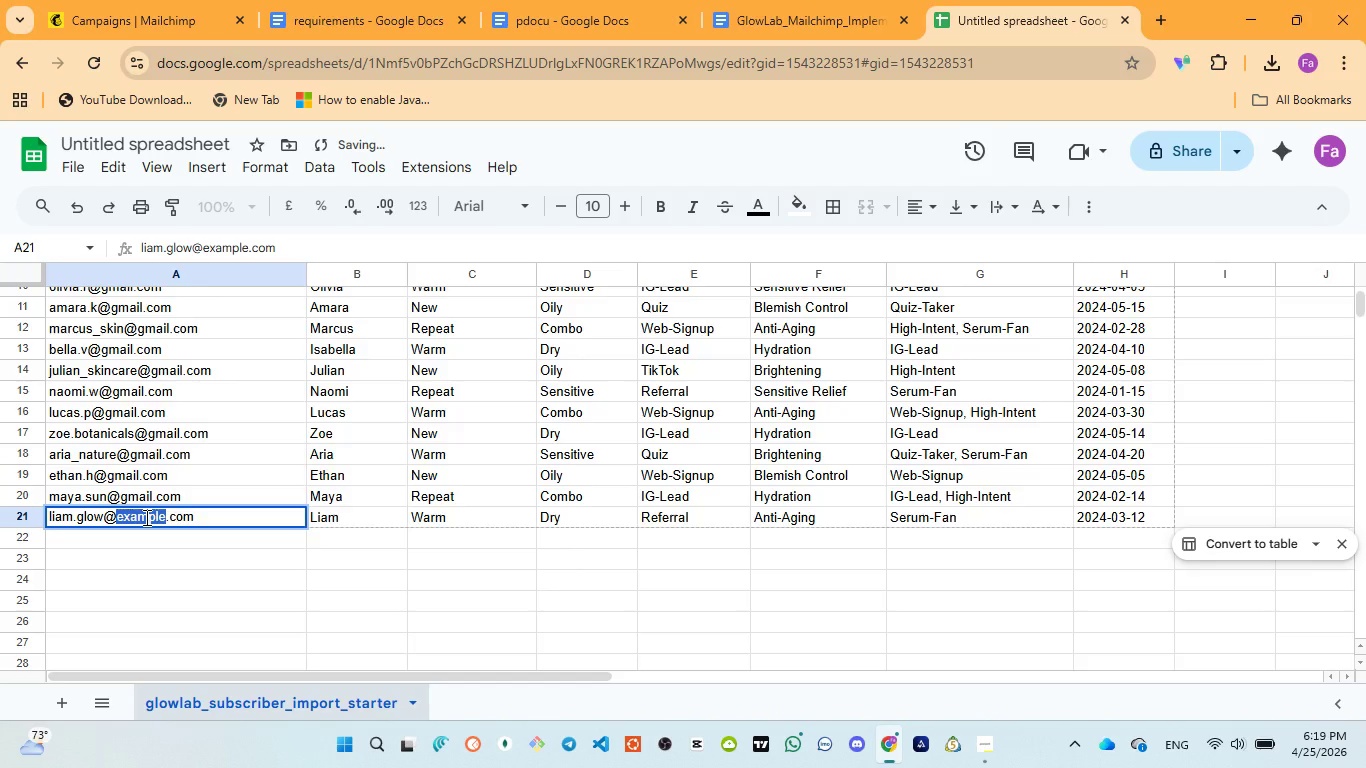 
key(Control+V)
 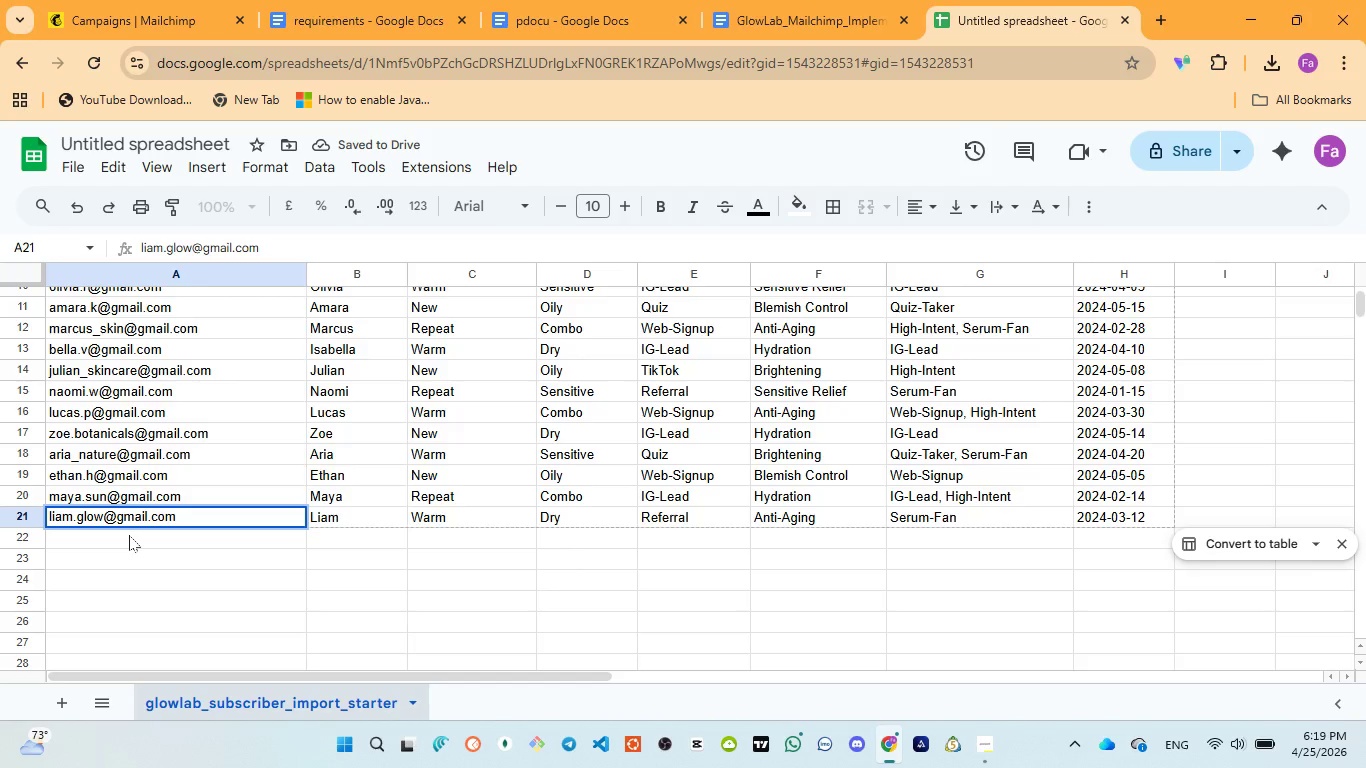 
left_click([129, 535])
 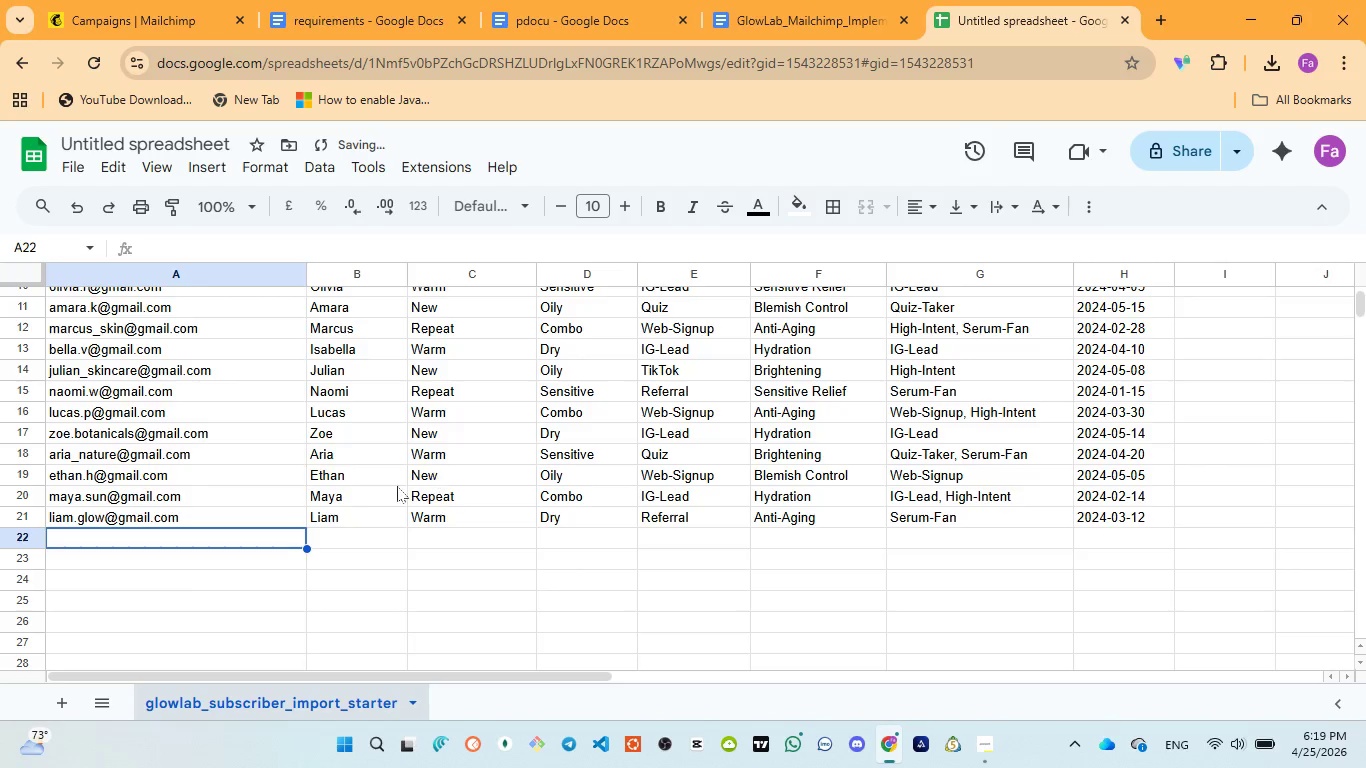 
scroll: coordinate [278, 498], scroll_direction: up, amount: 11.0
 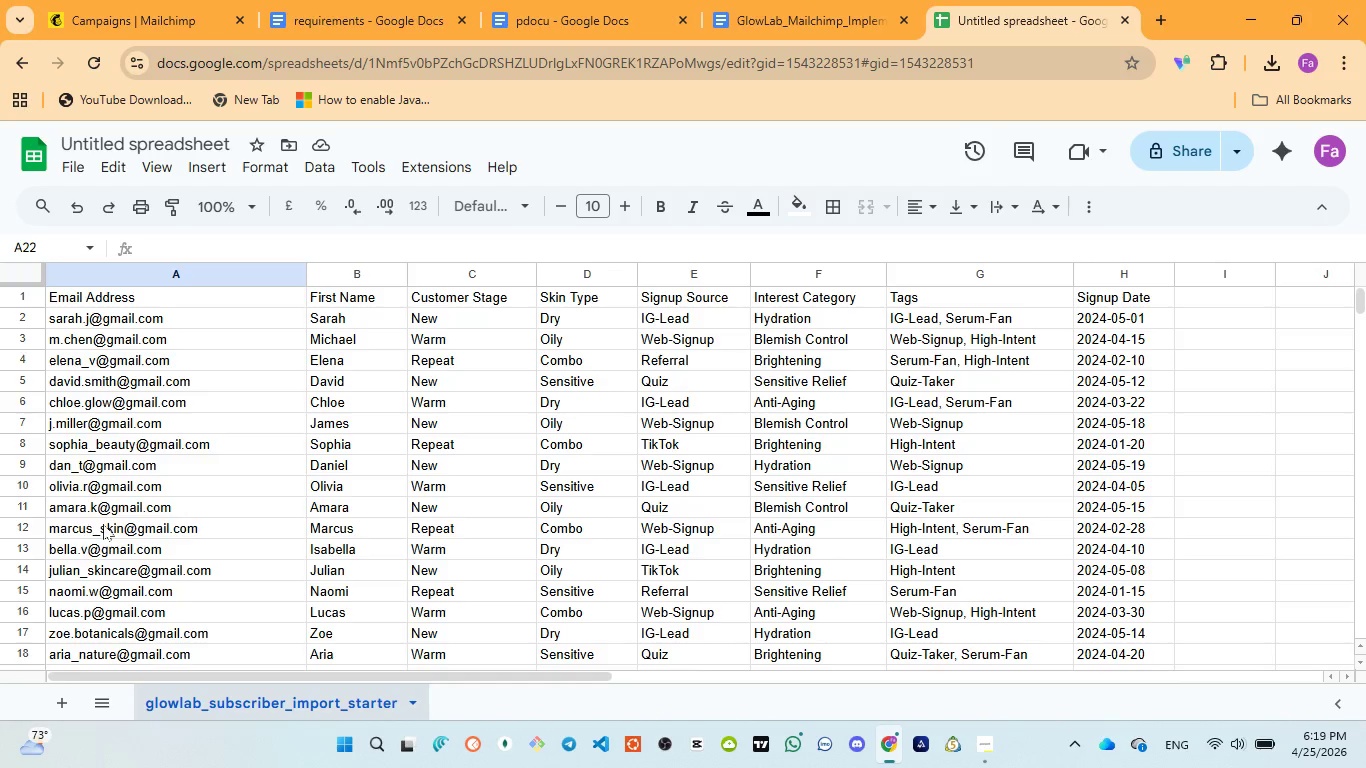 
wait(14.38)
 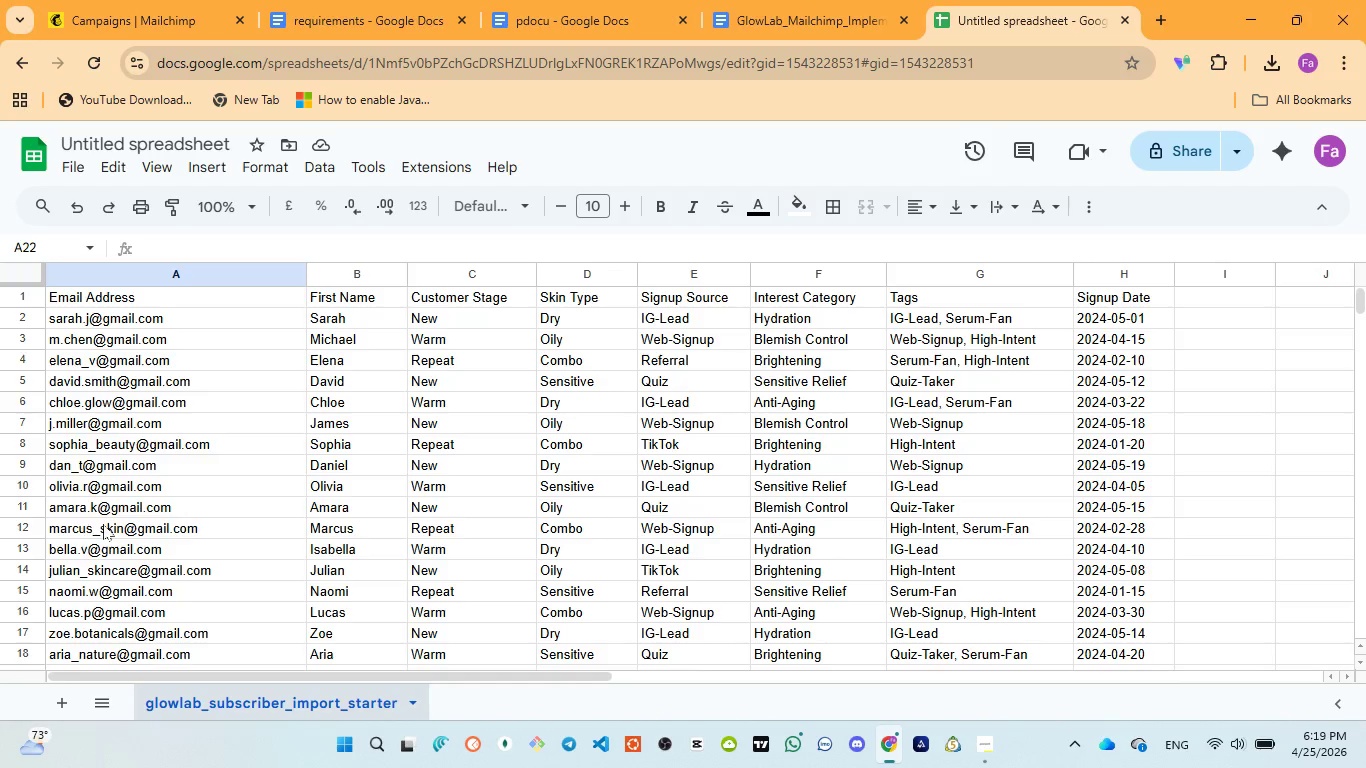 
scroll: coordinate [90, 635], scroll_direction: down, amount: 1.0
 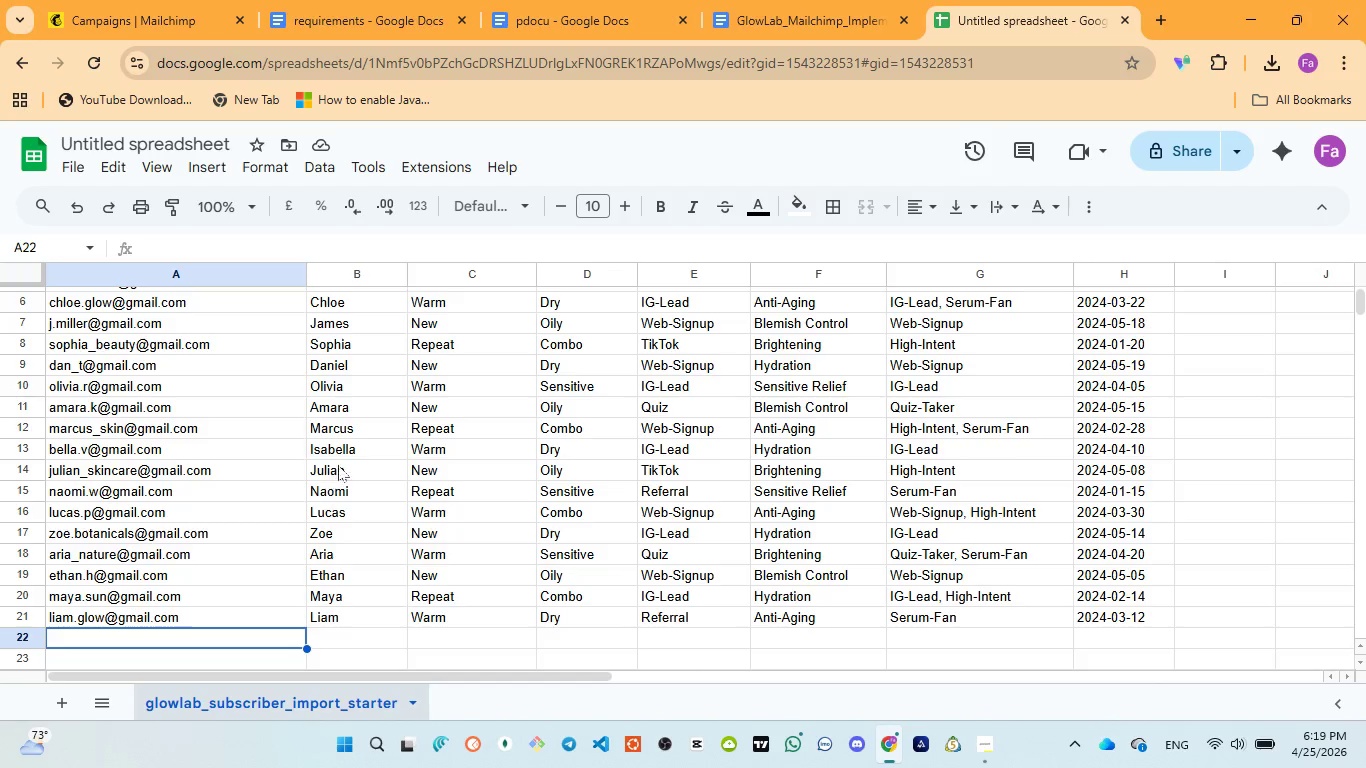 
wait(5.14)
 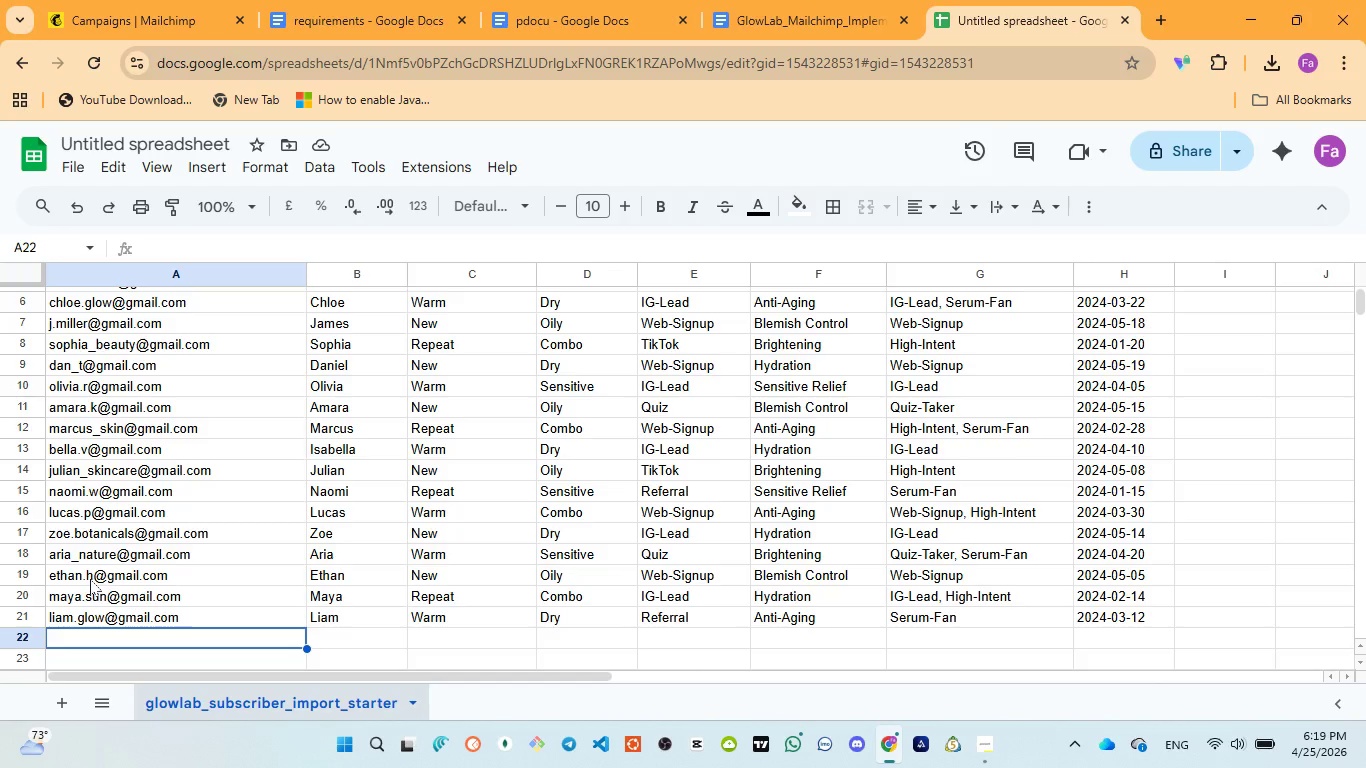 
scroll: coordinate [357, 308], scroll_direction: up, amount: 4.0
 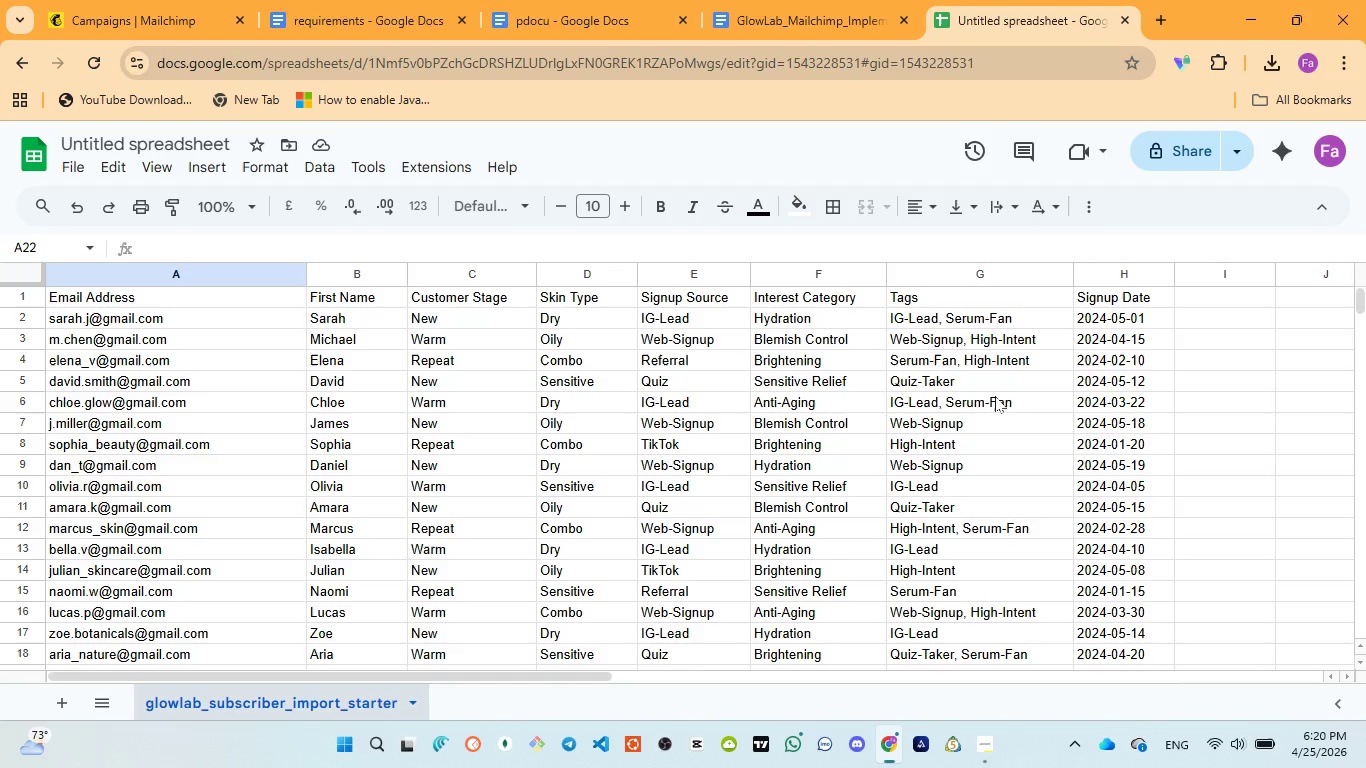 
wait(11.06)
 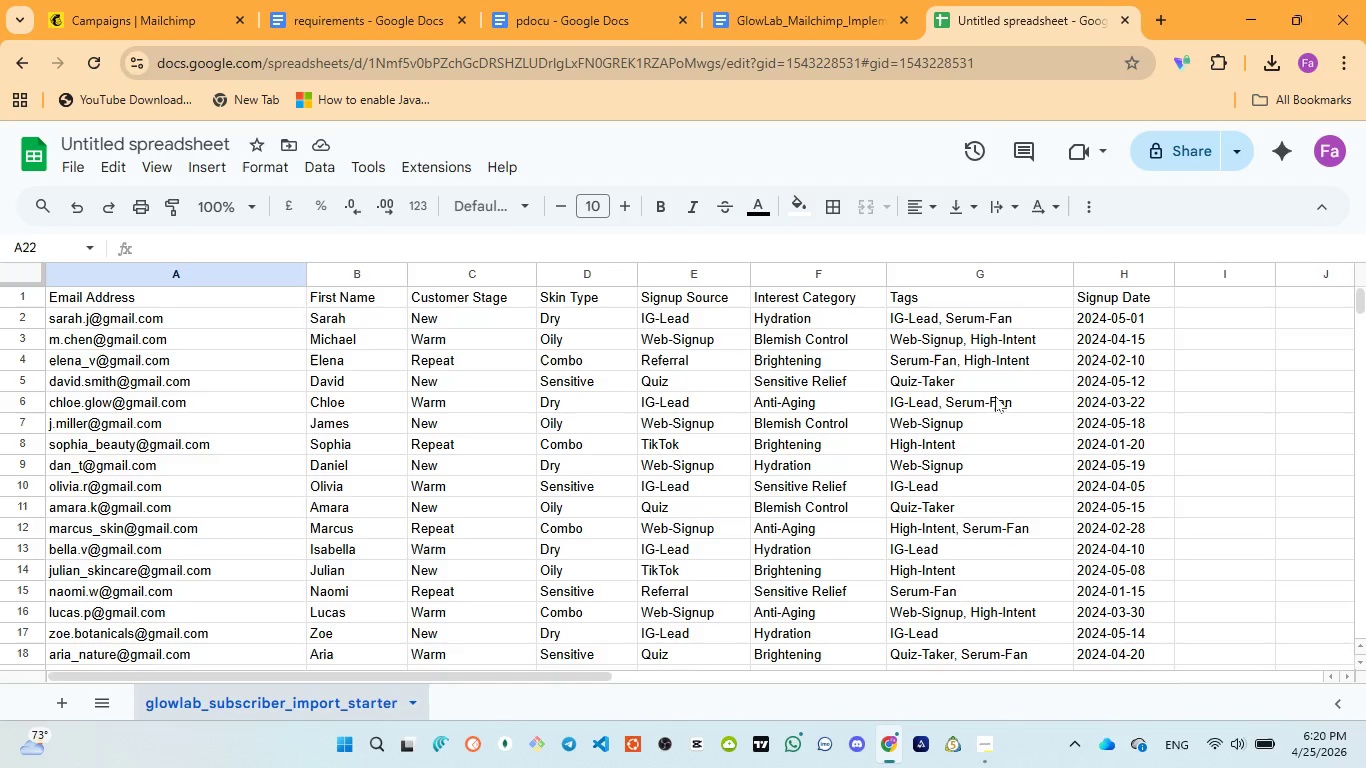 
scroll: coordinate [955, 409], scroll_direction: down, amount: 1.0
 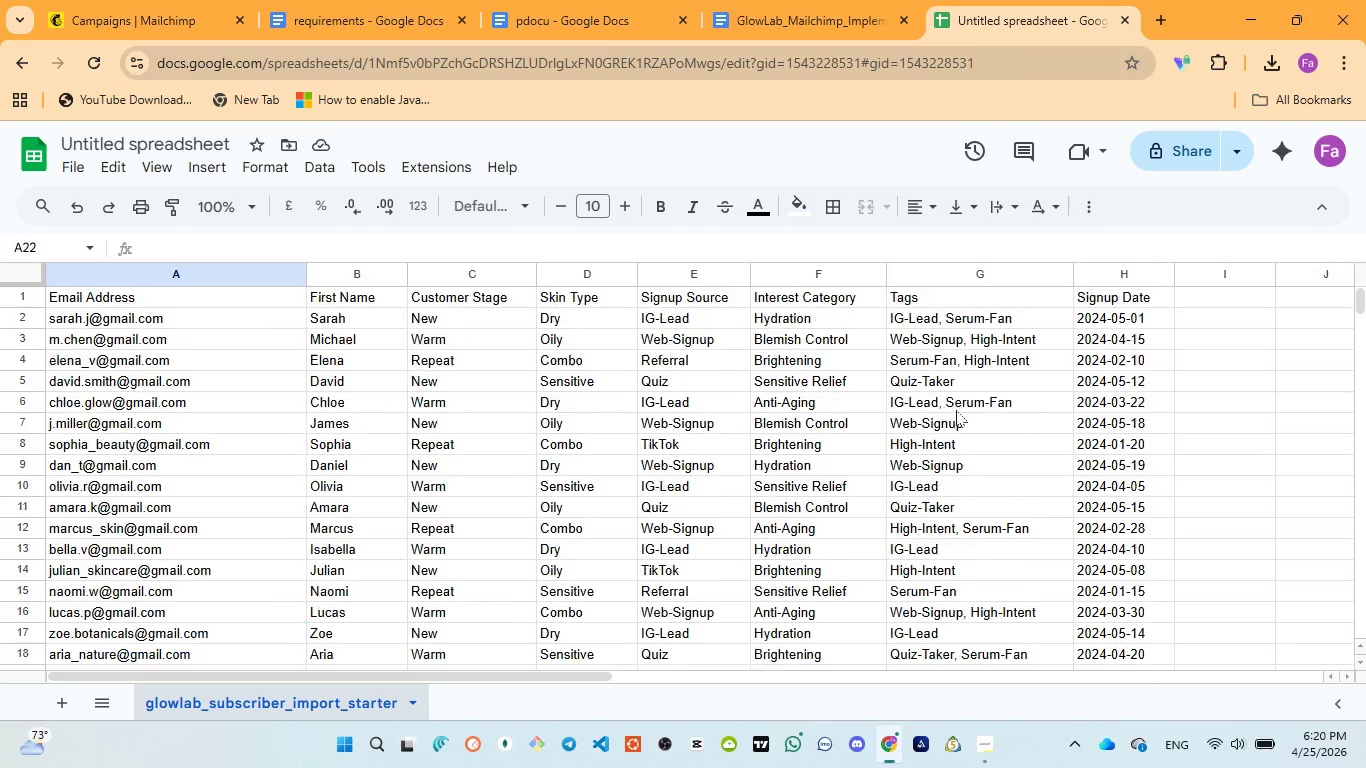 
scroll: coordinate [956, 410], scroll_direction: up, amount: 1.0
 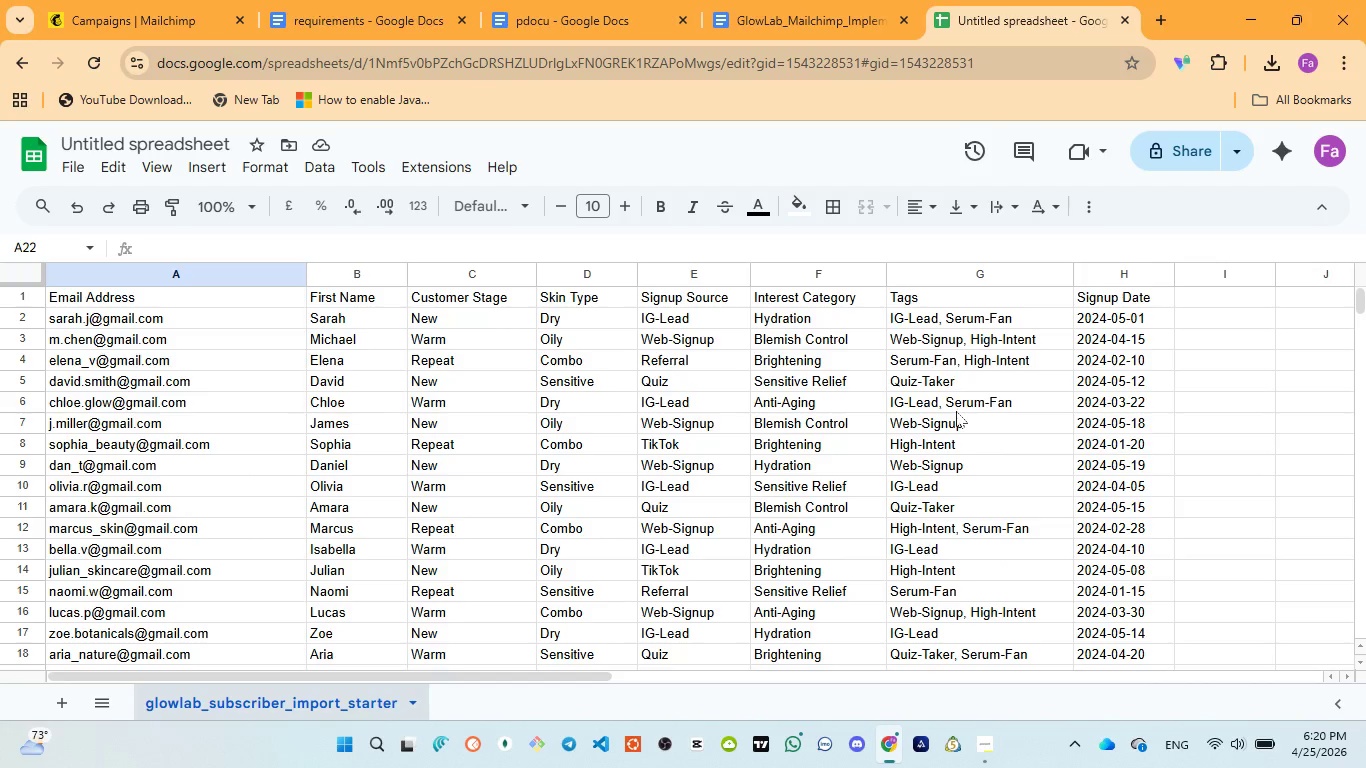 
scroll: coordinate [956, 411], scroll_direction: down, amount: 1.0
 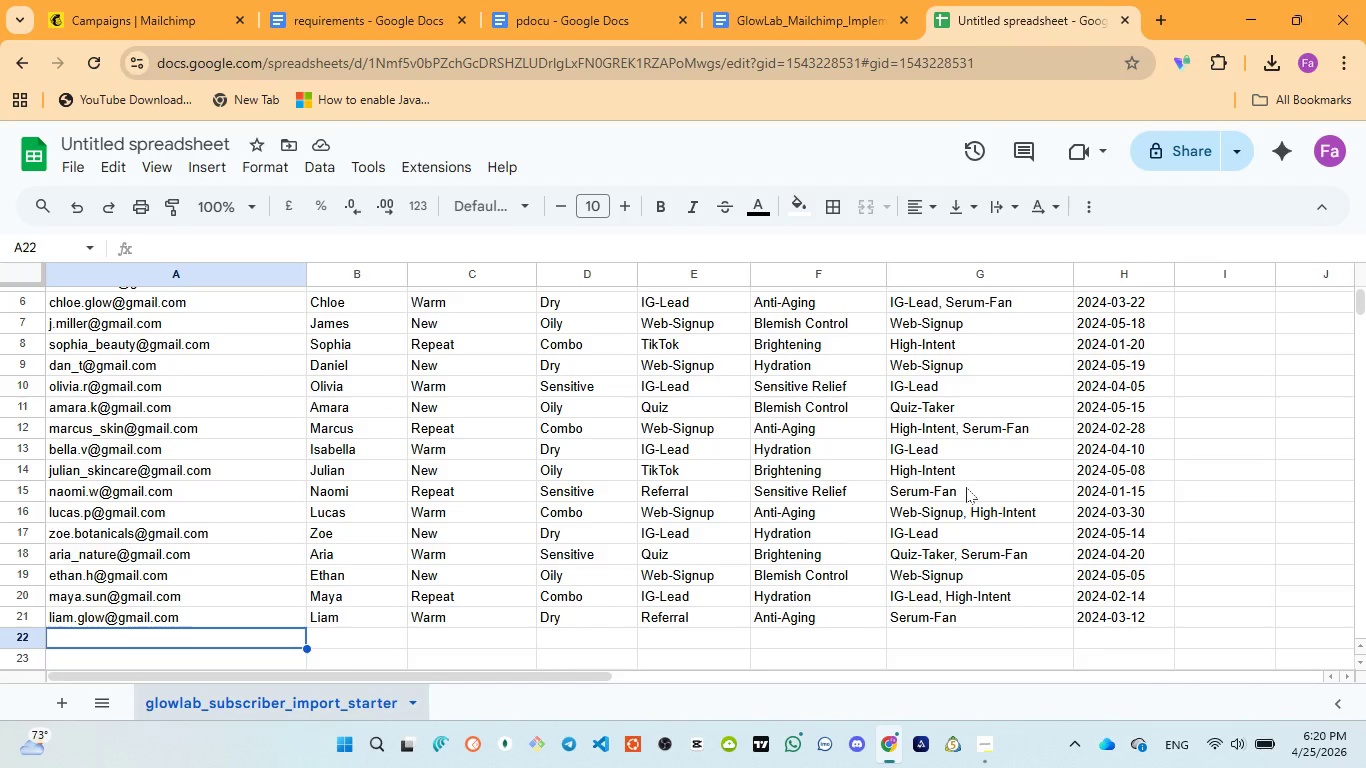 
key(Meta+E)
 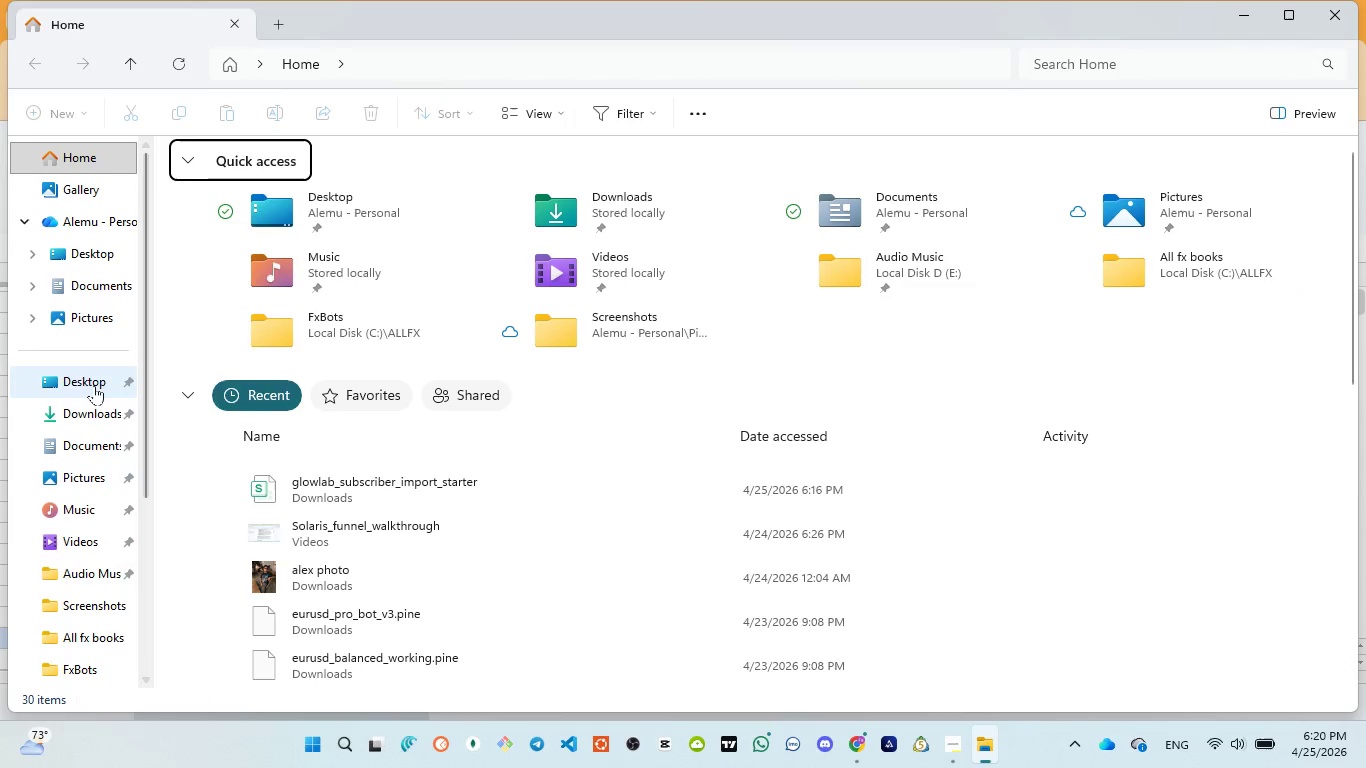 
left_click([80, 411])
 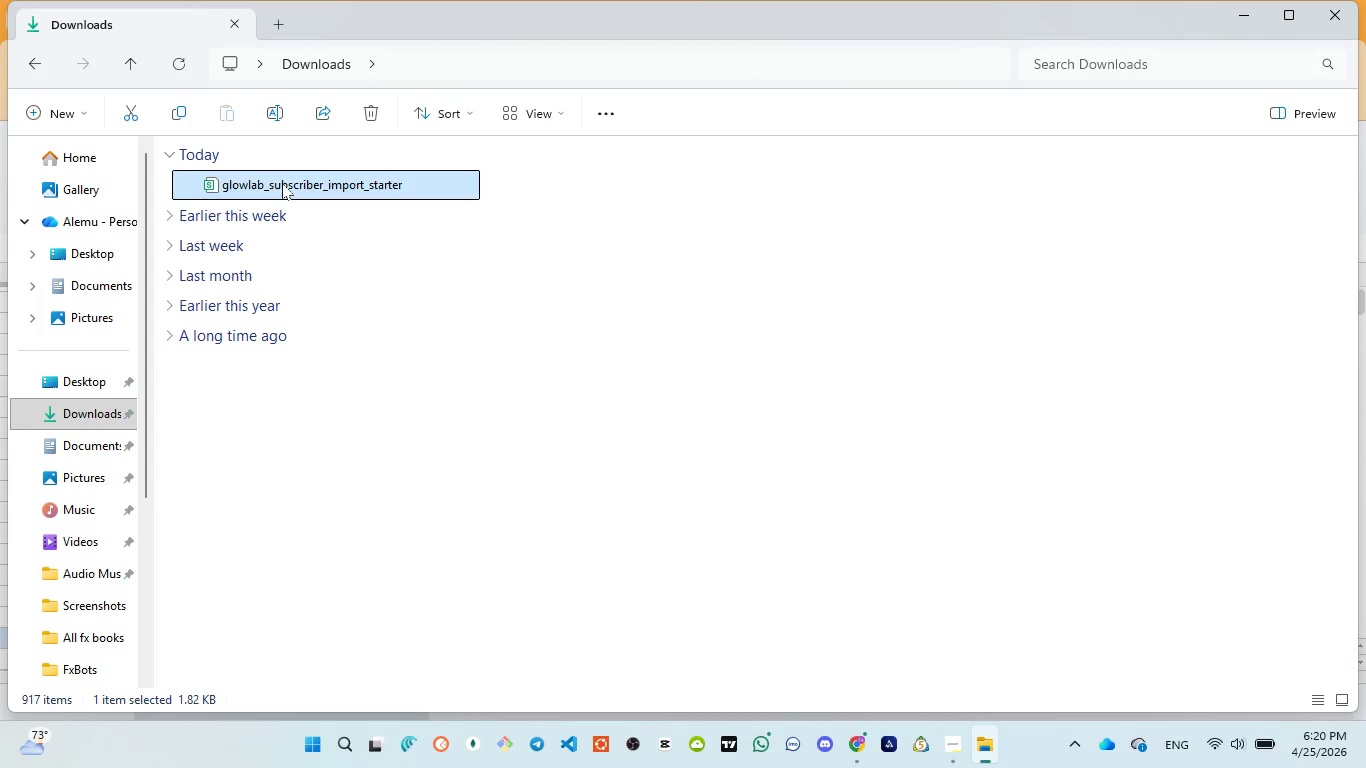 
left_click([333, 191])
 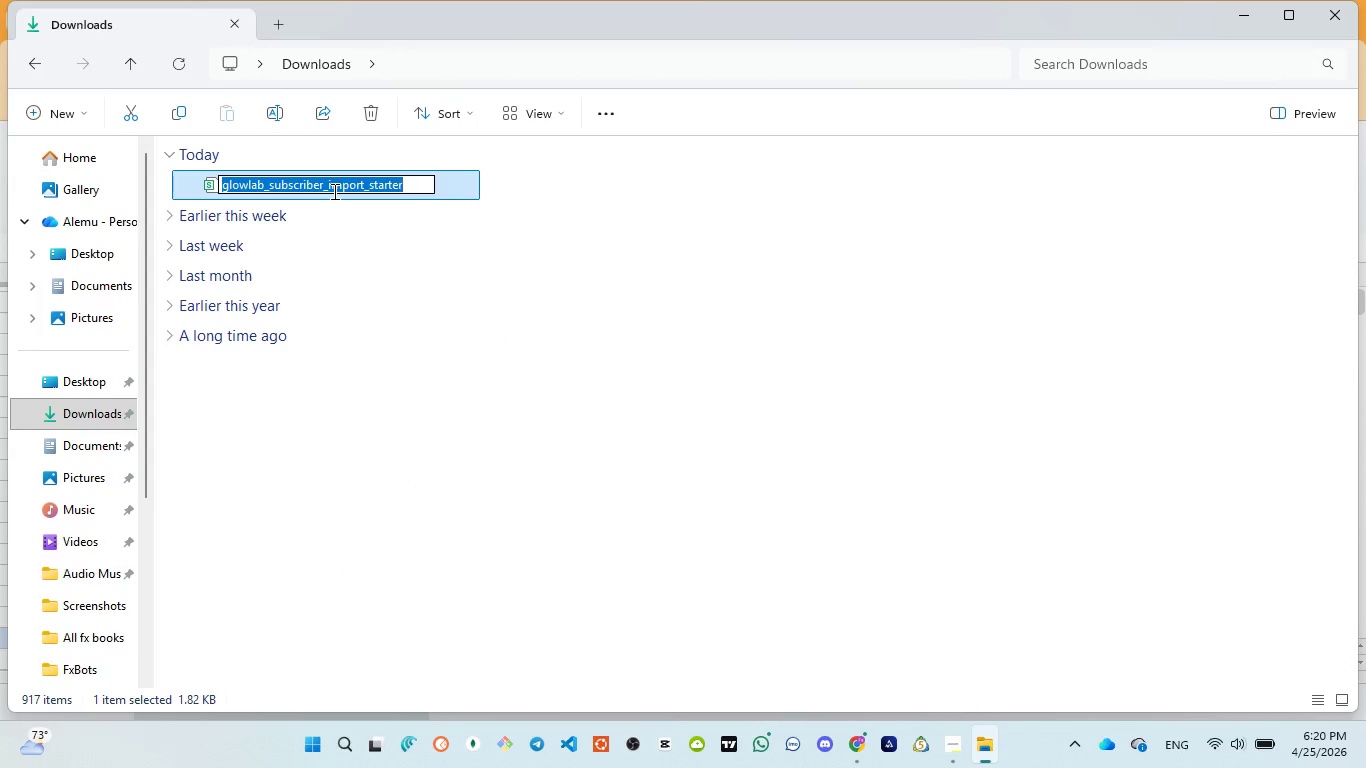 
key(Control+C)
 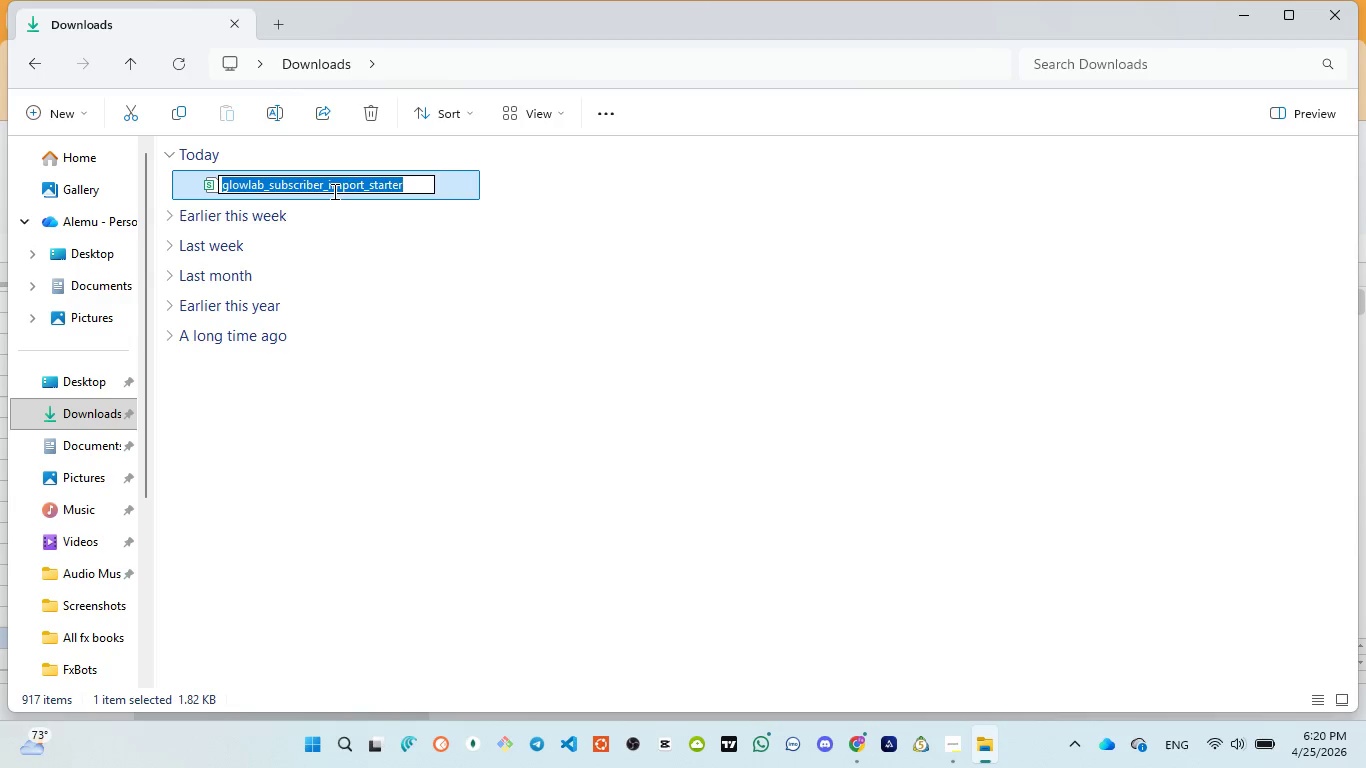 
key(Control+C)
 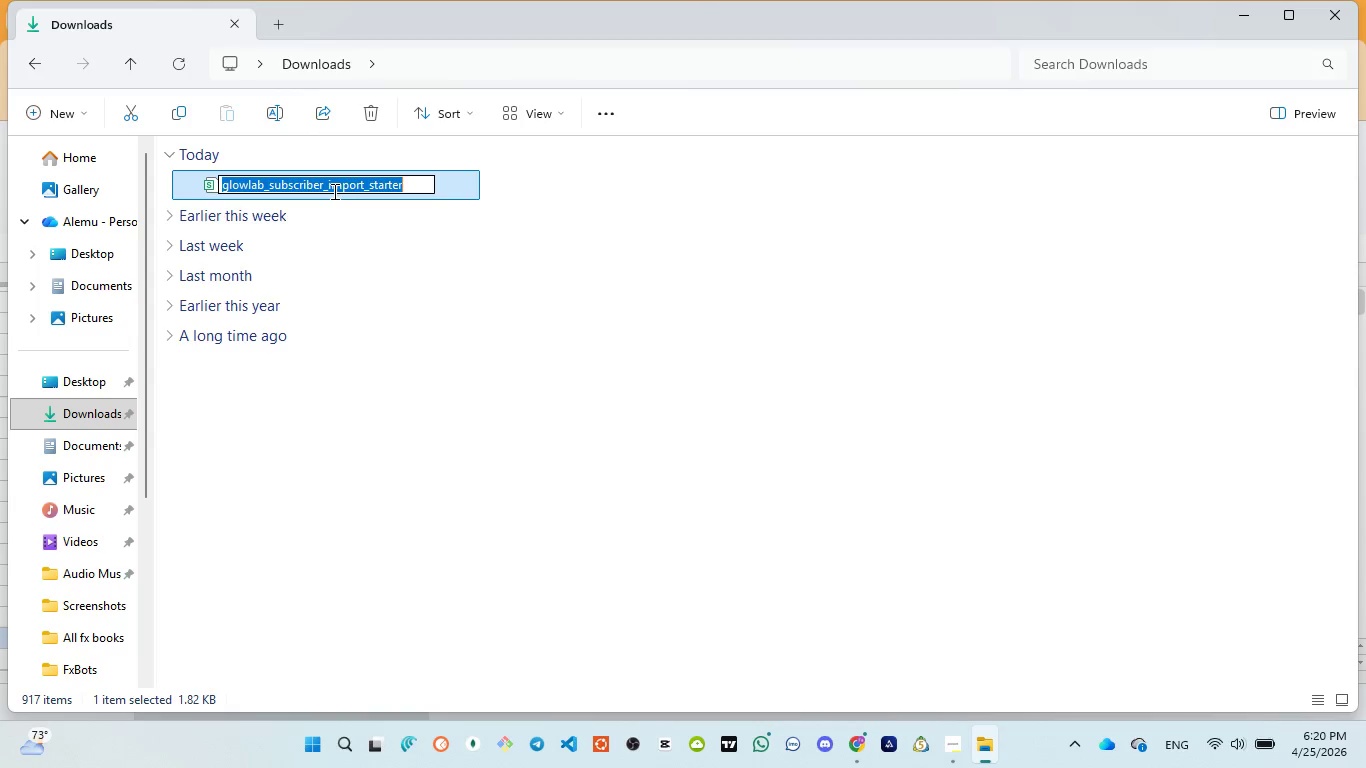 
key(Control+C)
 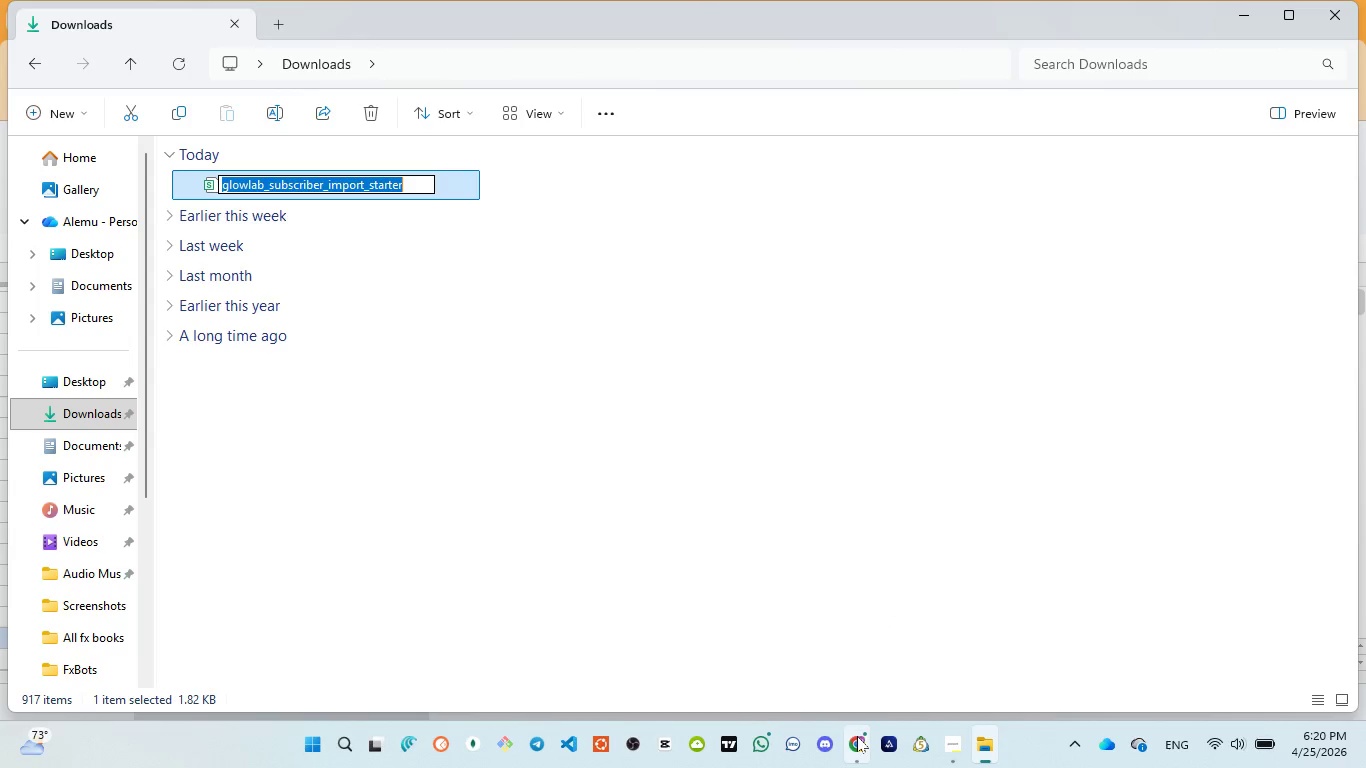 
left_click([842, 675])
 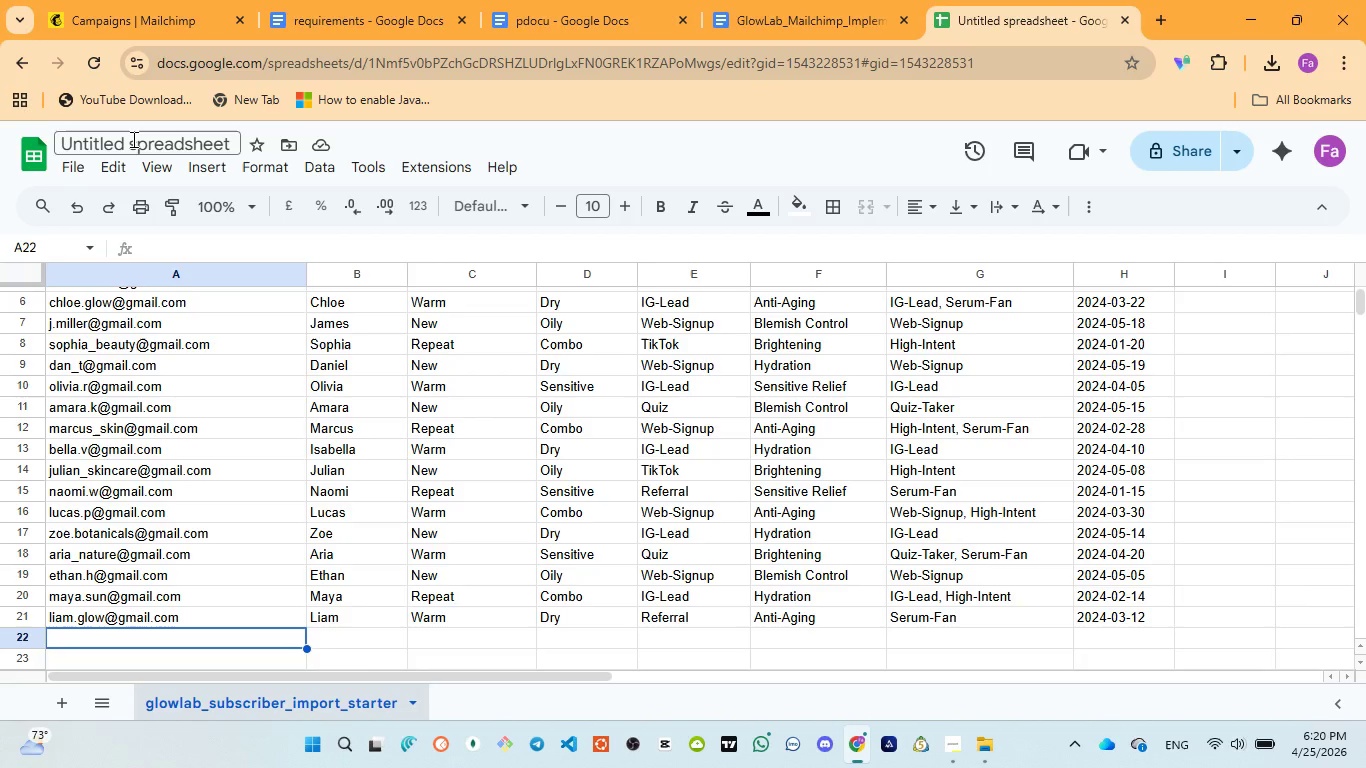 
left_click([132, 139])
 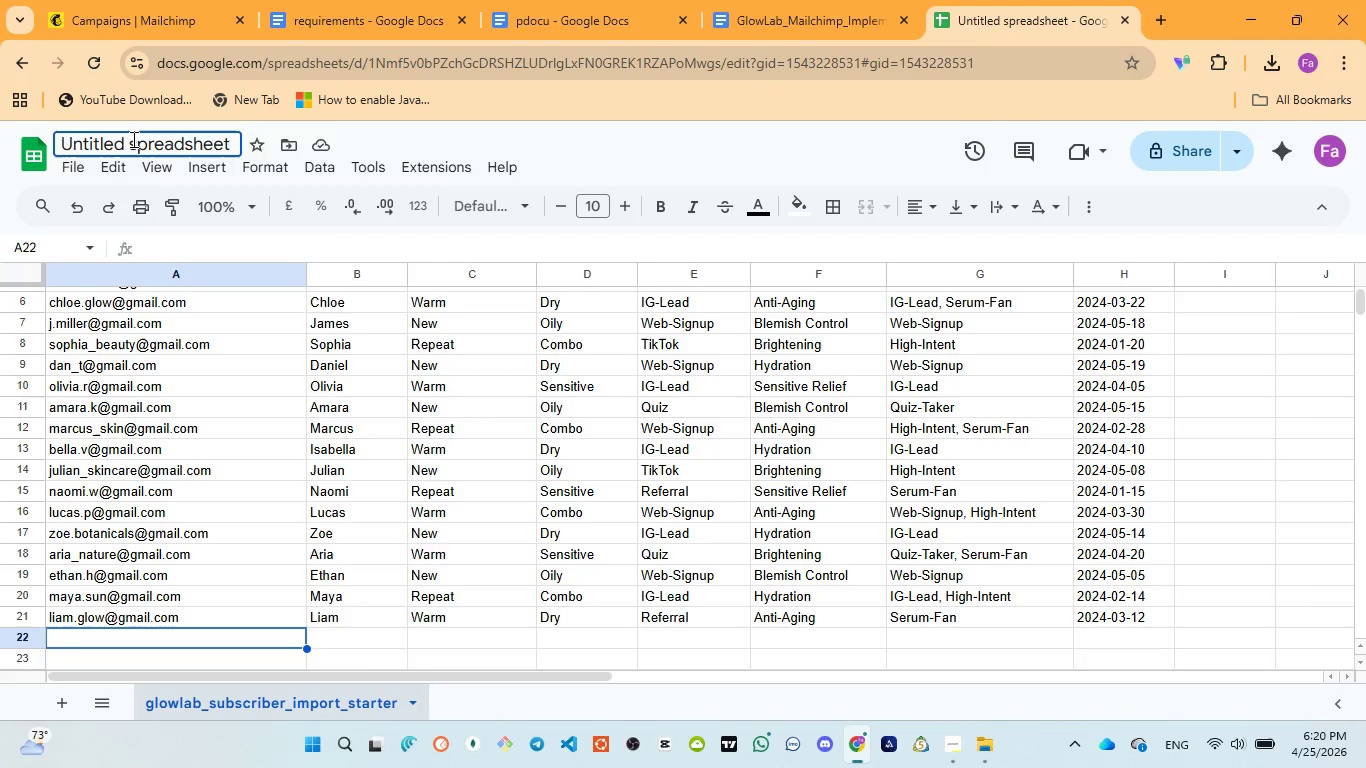 
key(Control+A)
 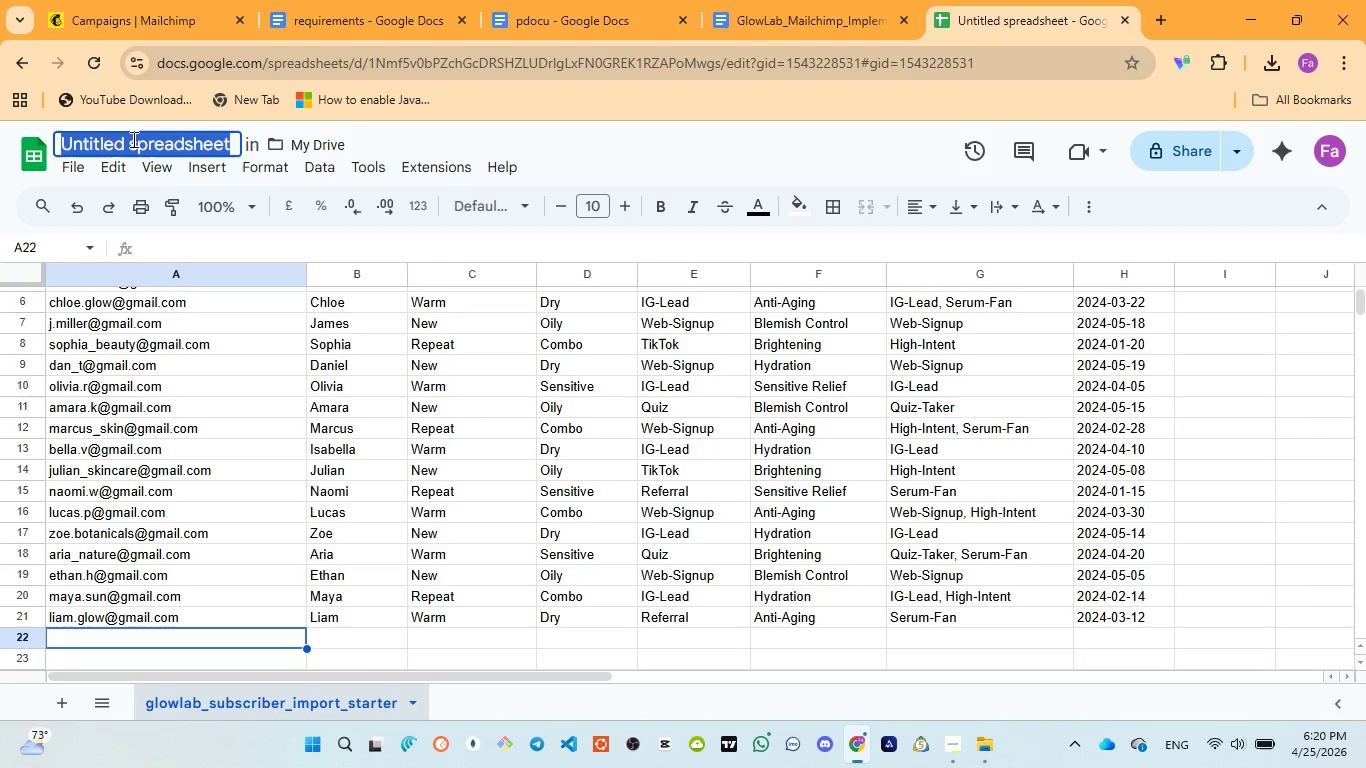 
key(Control+V)
 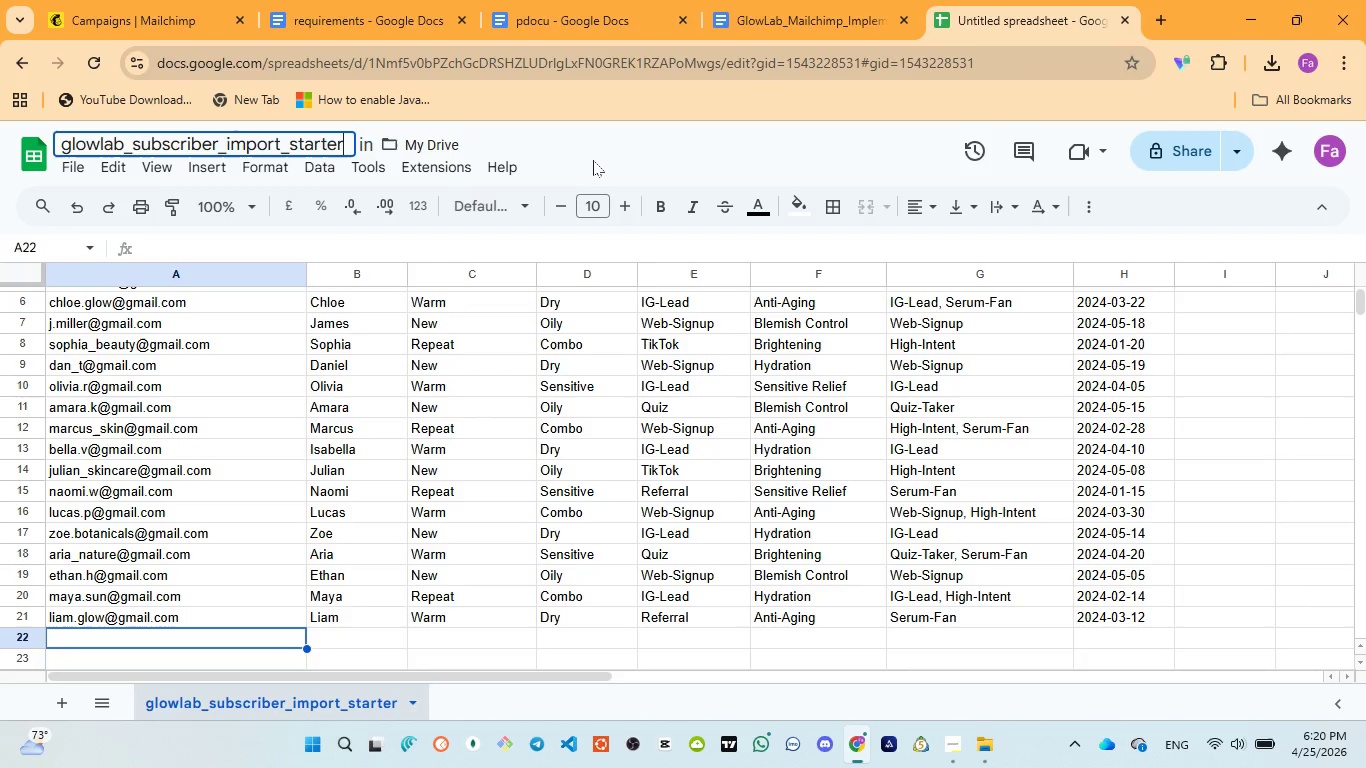 
left_click([595, 159])
 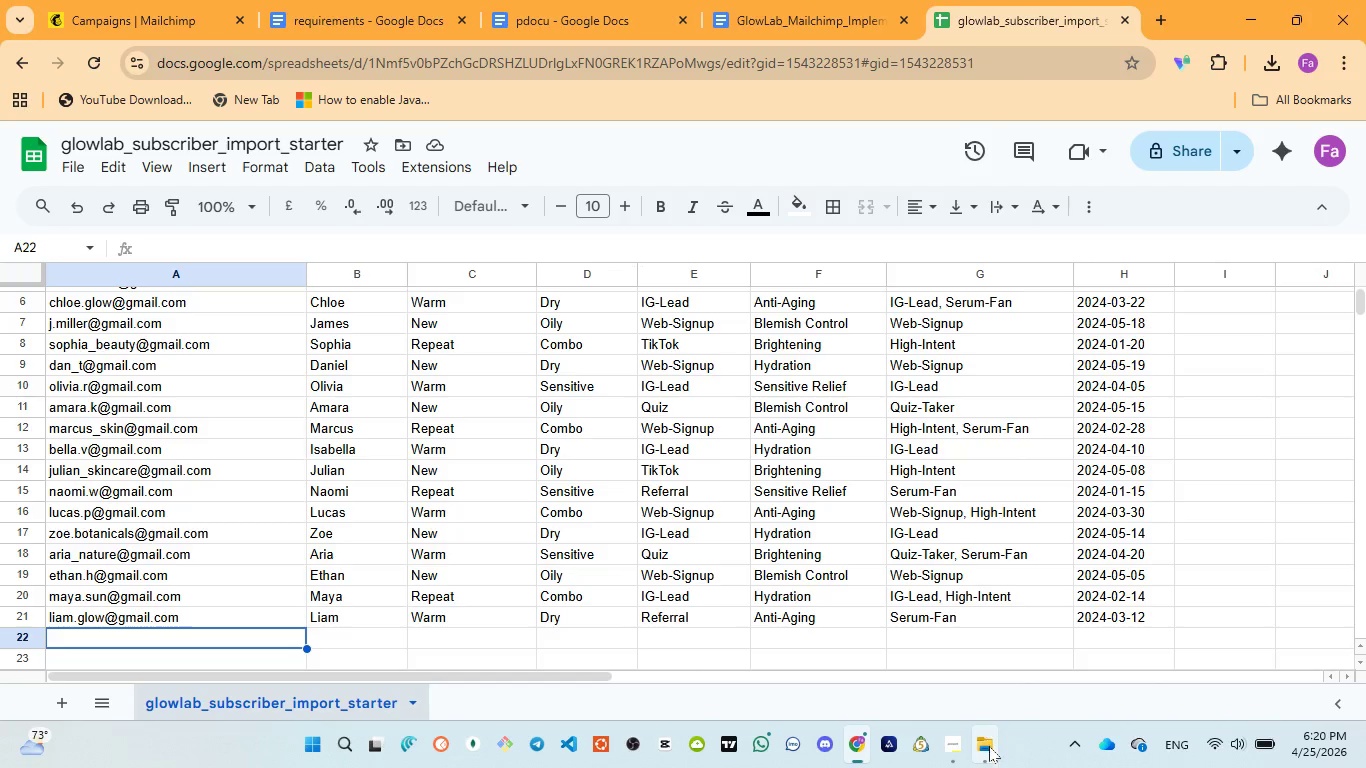 
left_click([977, 664])
 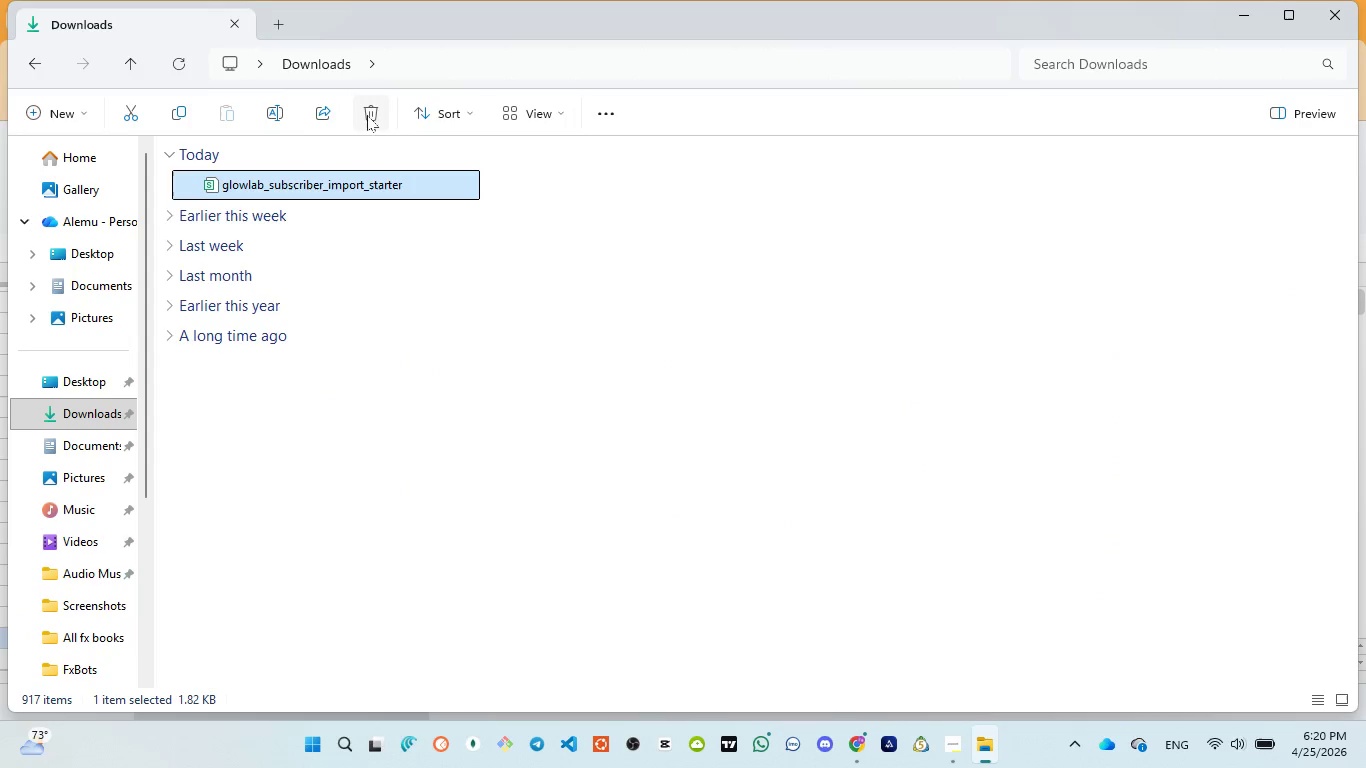 
left_click([371, 113])
 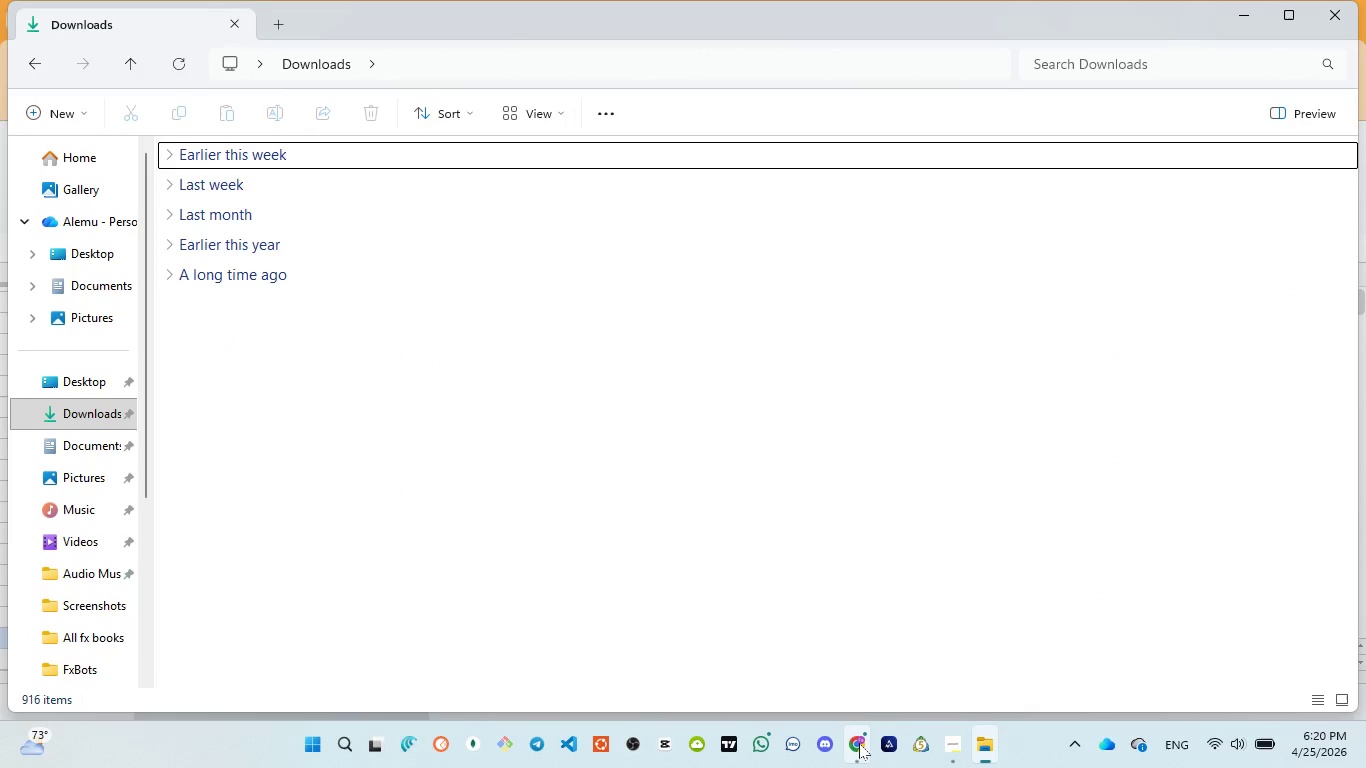 
left_click([840, 626])
 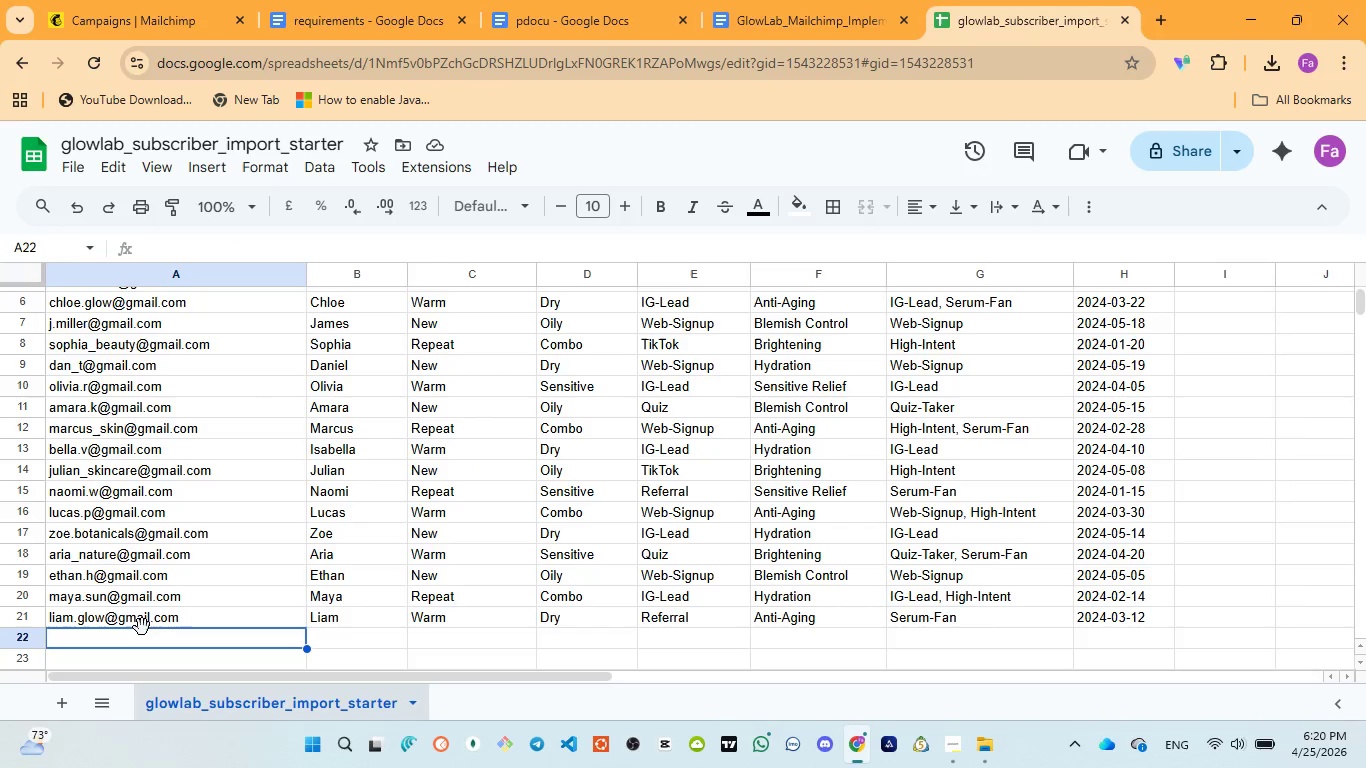 
wait(10.08)
 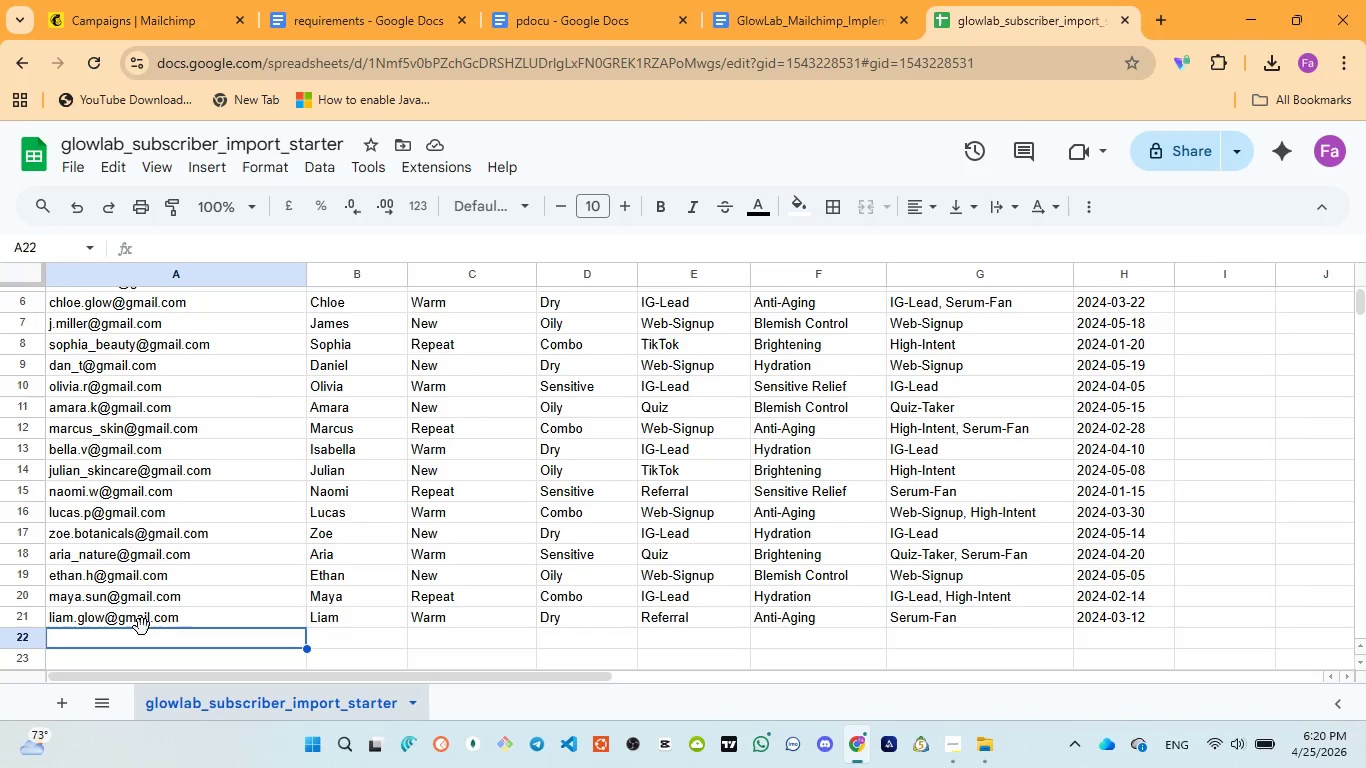 
scroll: coordinate [161, 471], scroll_direction: up, amount: 6.0
 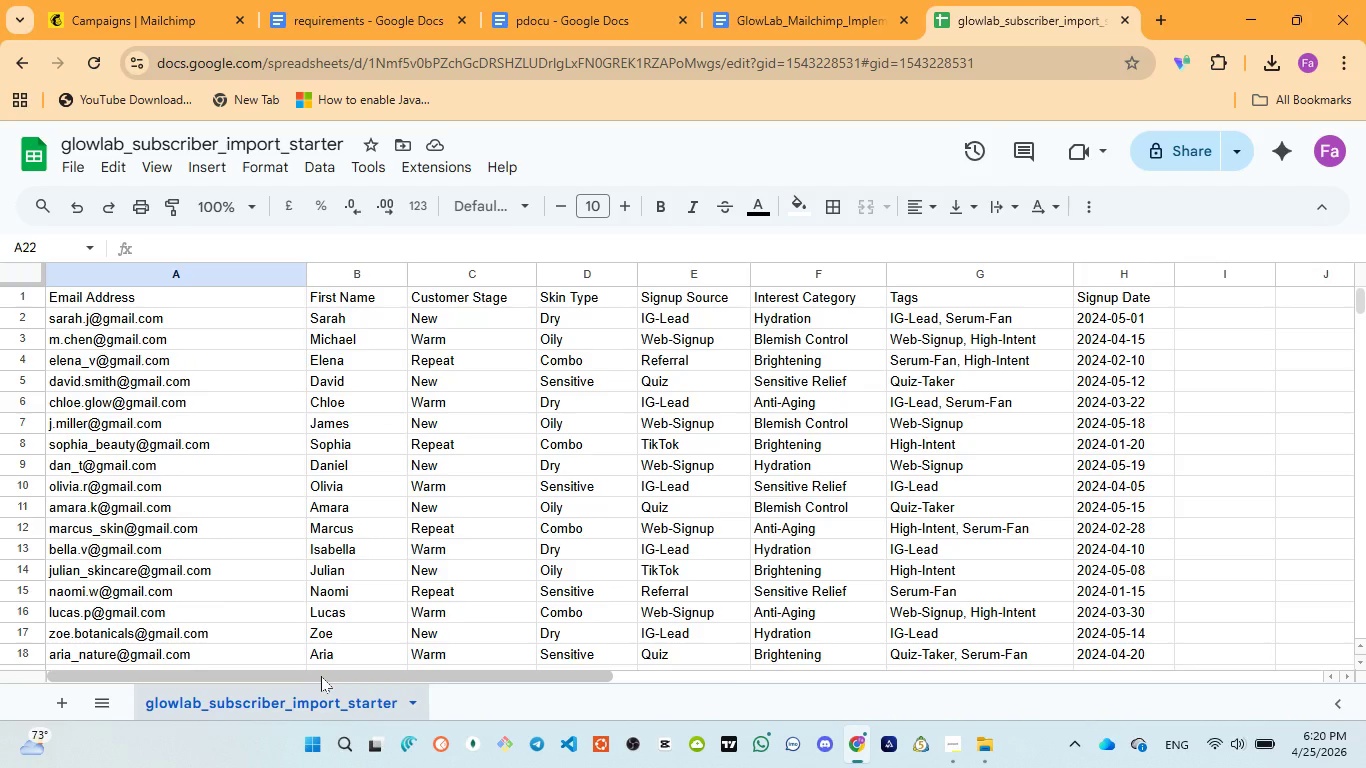 
left_click_drag(start_coordinate=[321, 676], to_coordinate=[284, 688])
 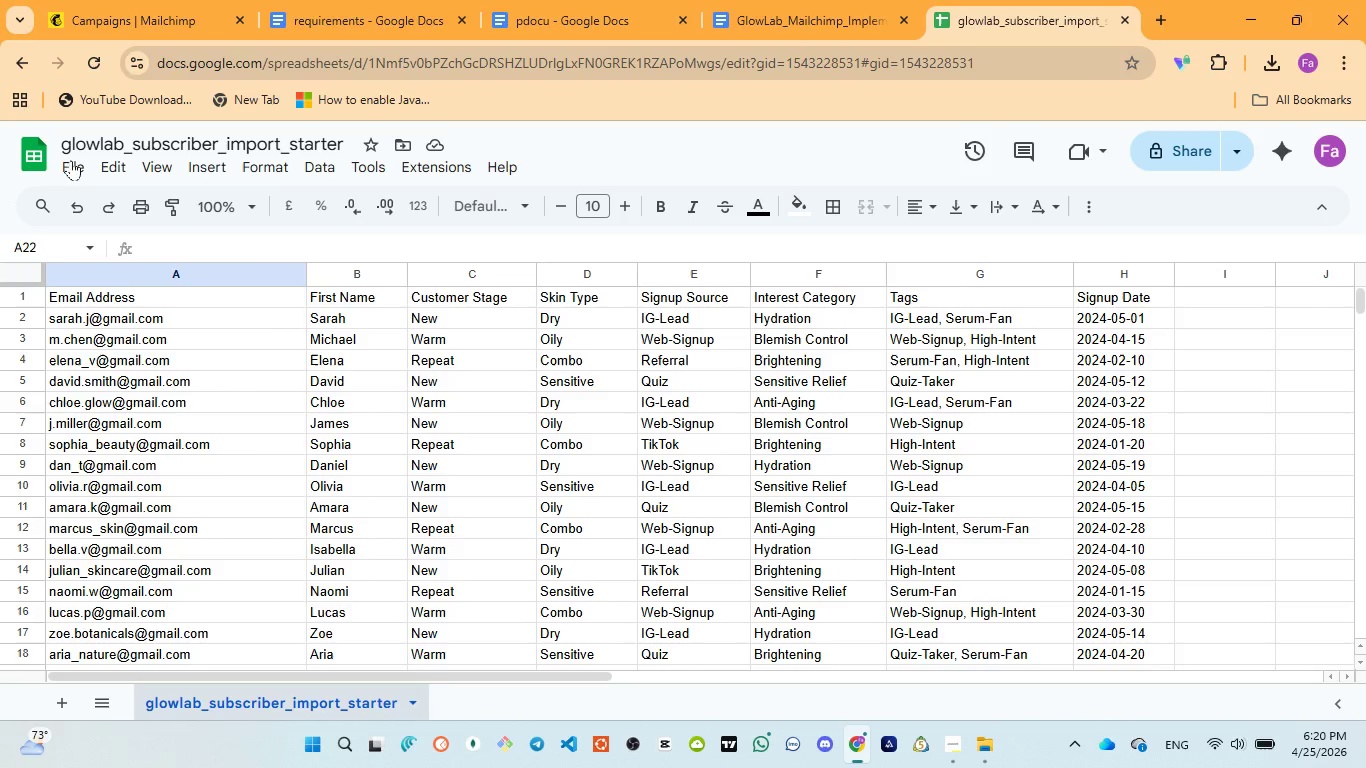 
left_click([70, 170])
 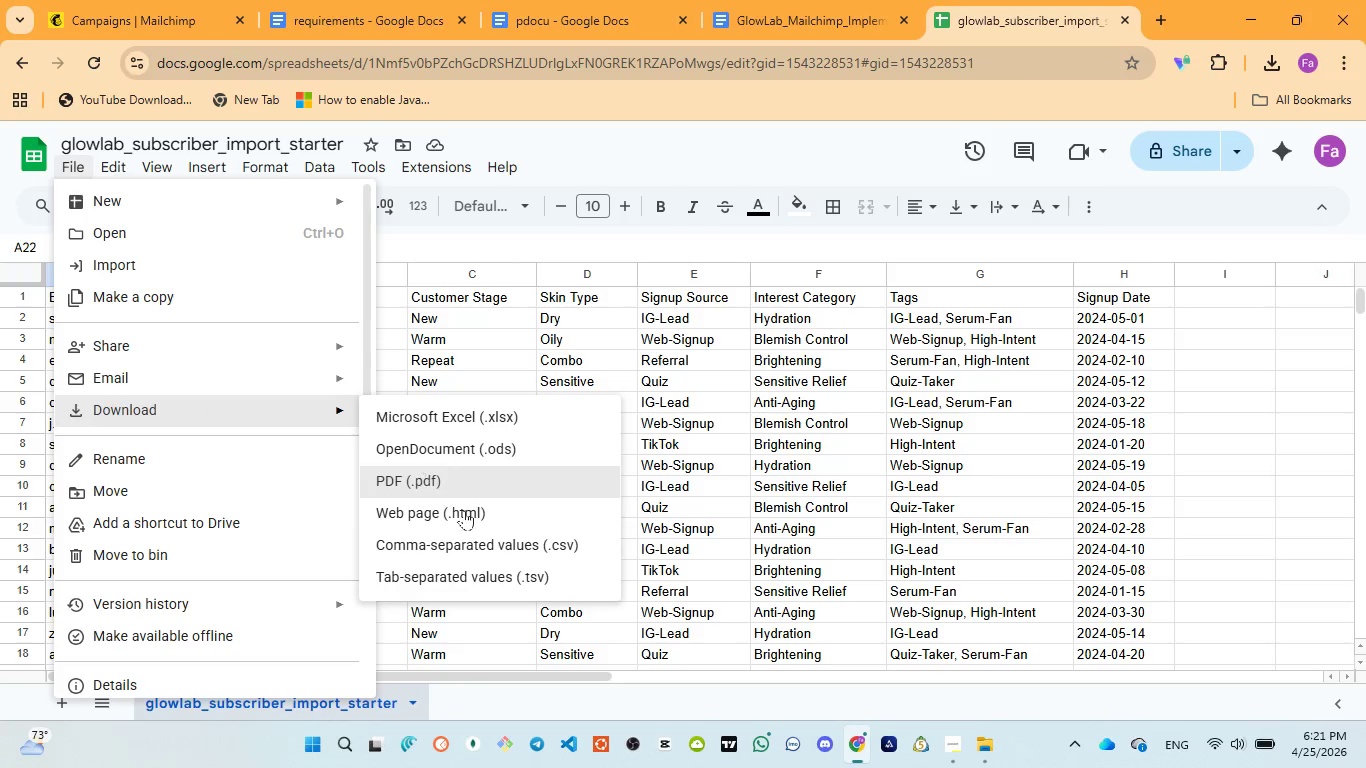 
left_click([482, 545])
 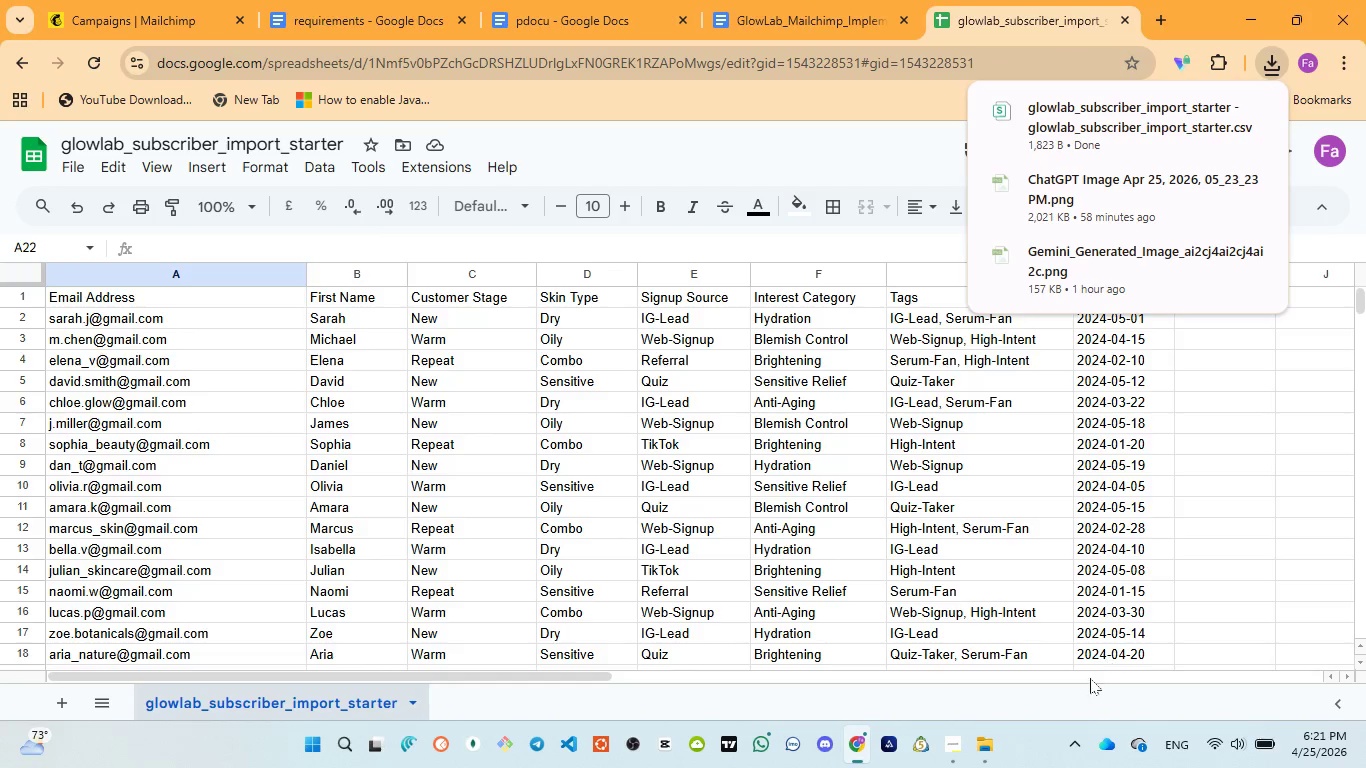 
left_click([975, 624])
 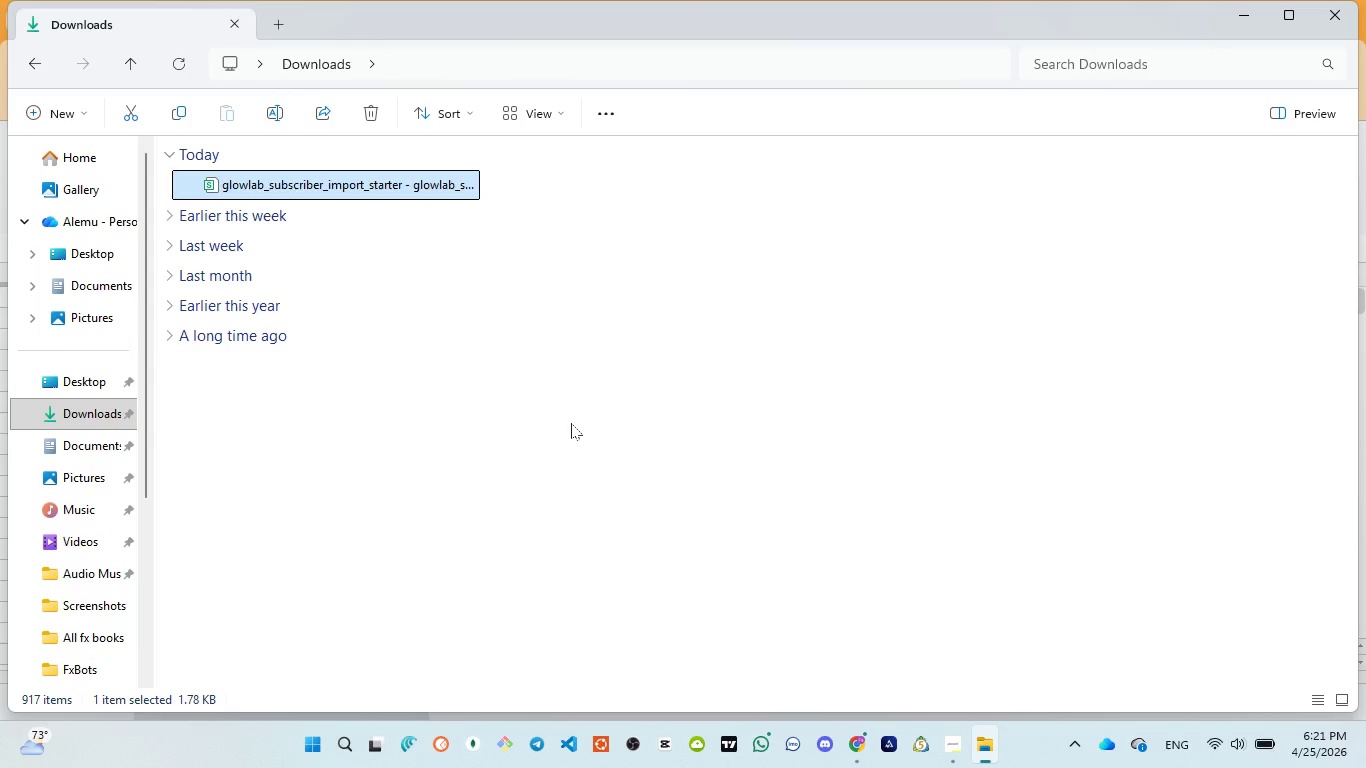 
wait(5.52)
 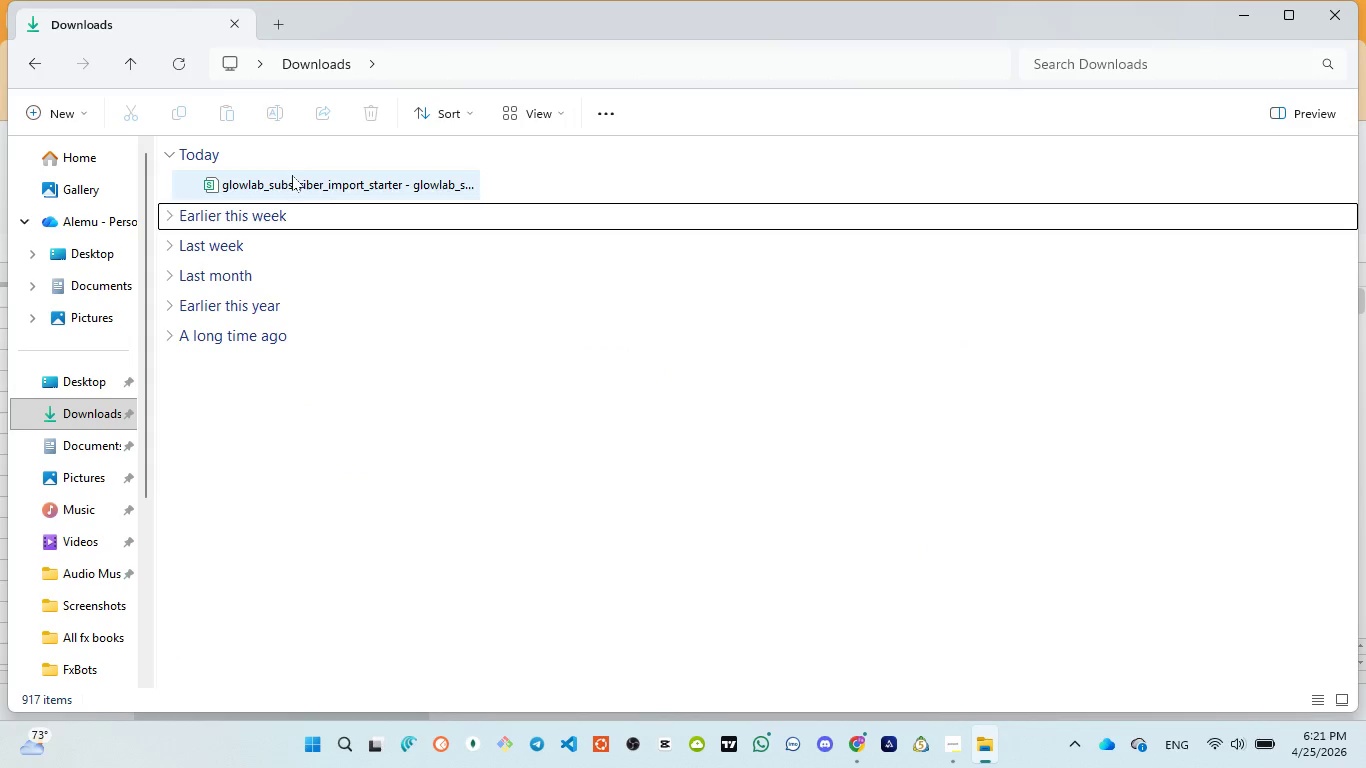 
left_click([430, 184])
 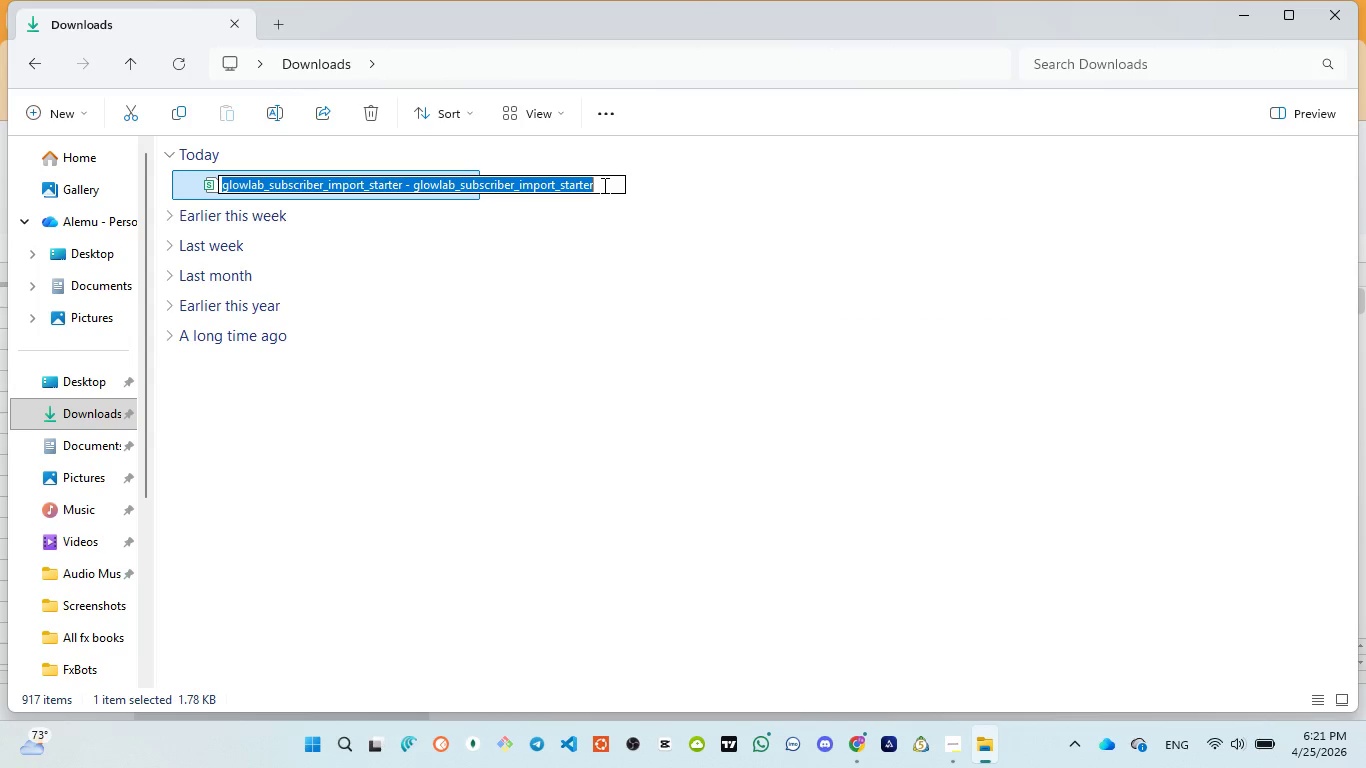 
left_click([604, 184])
 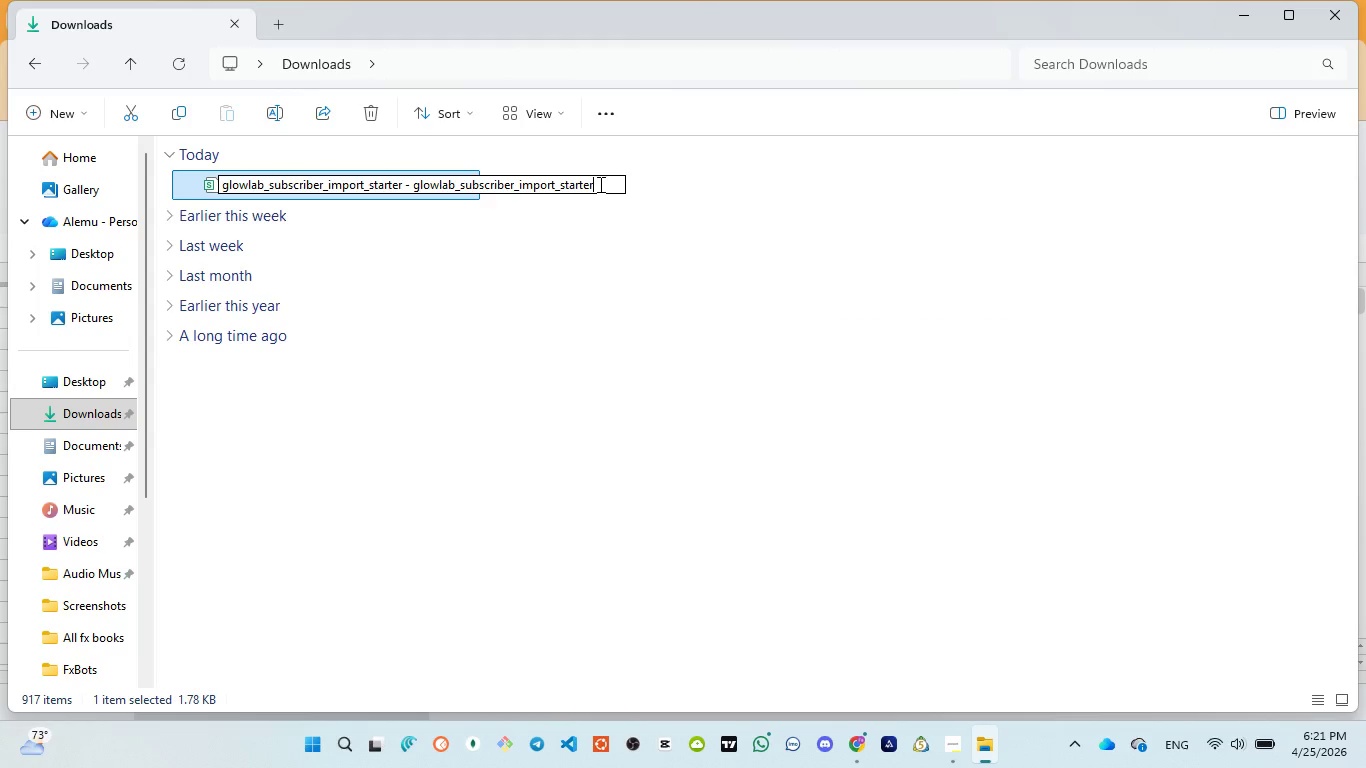 
left_click_drag(start_coordinate=[599, 184], to_coordinate=[416, 181])
 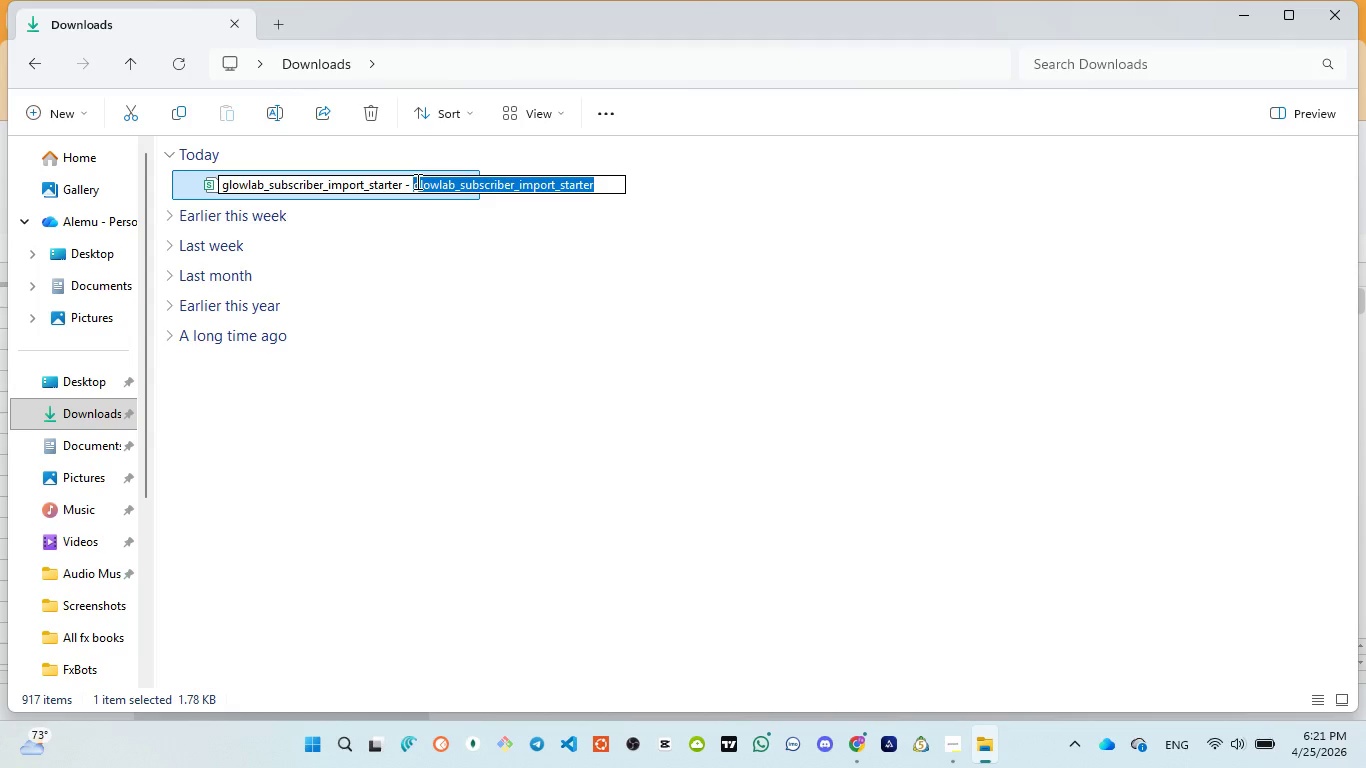 
key(Backspace)
 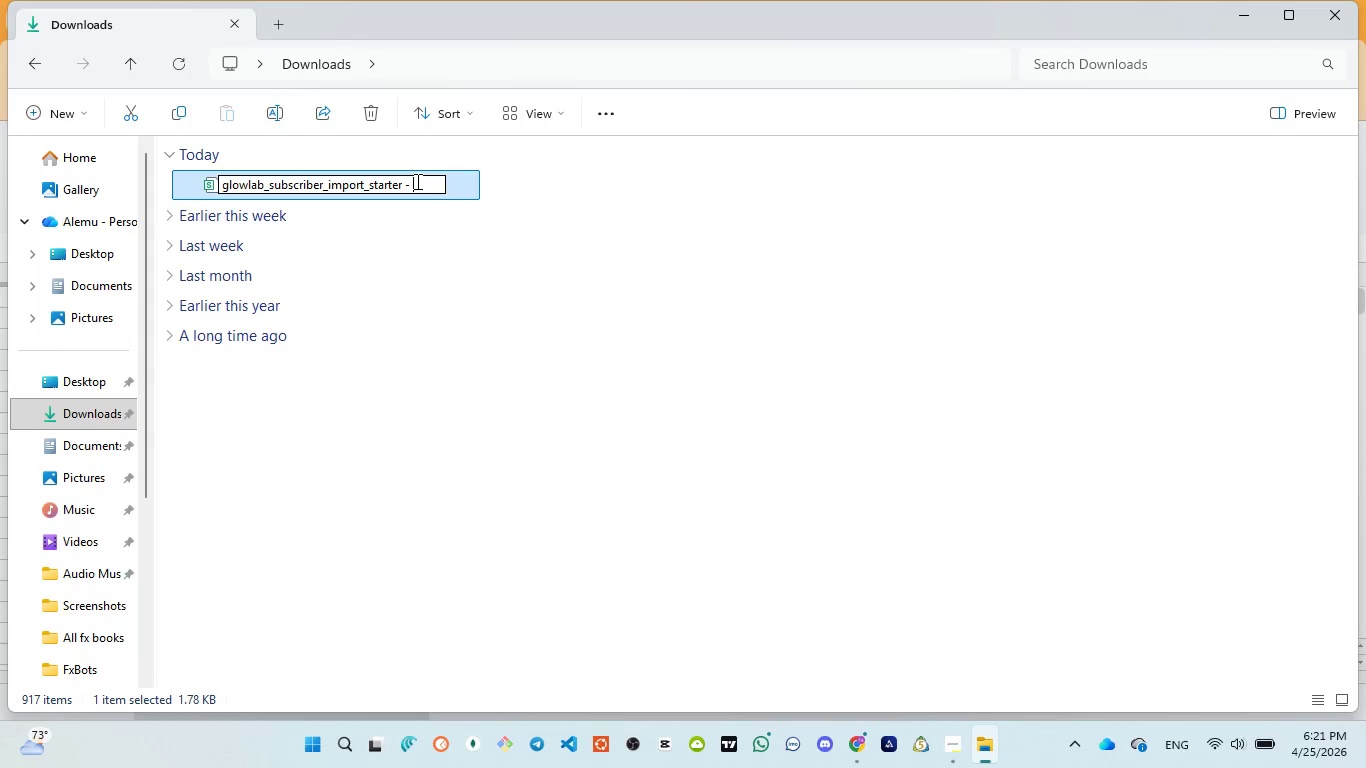 
key(Backspace)
 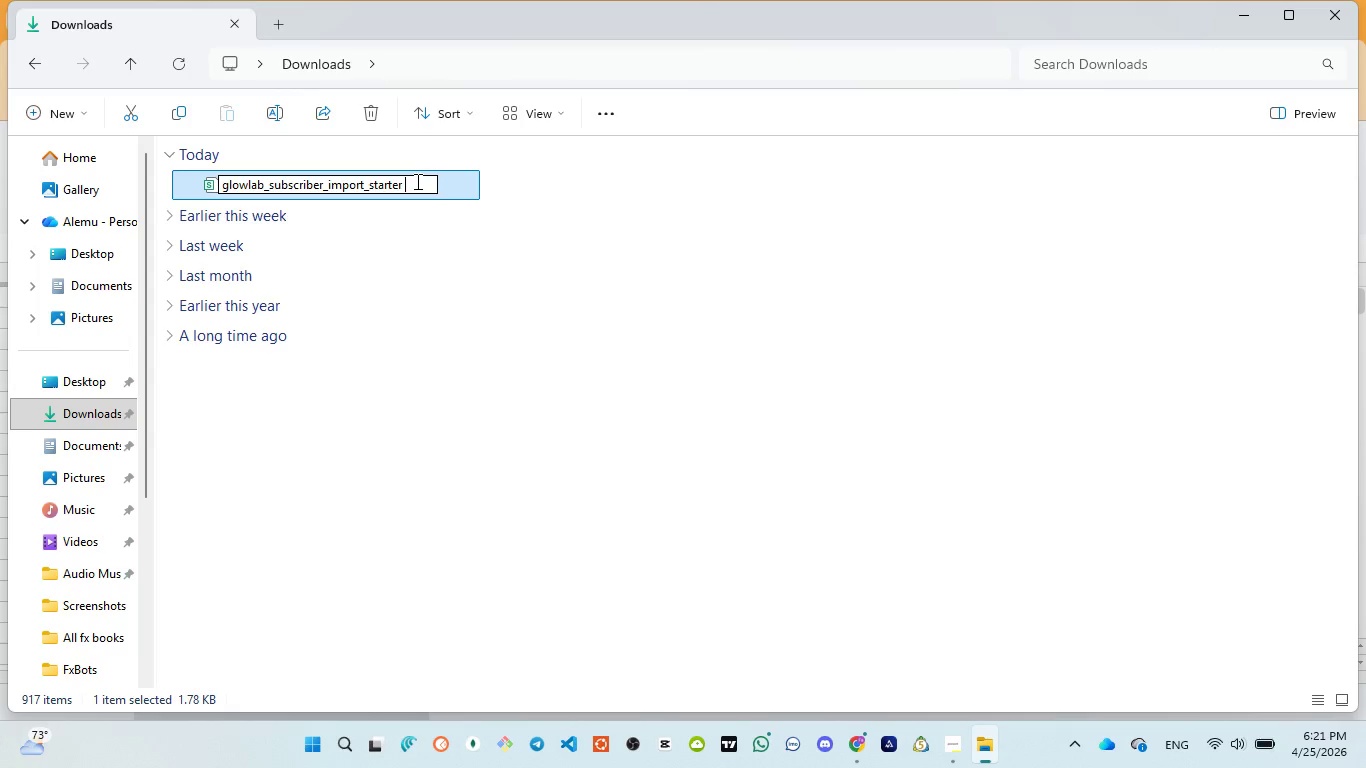 
key(Backspace)
 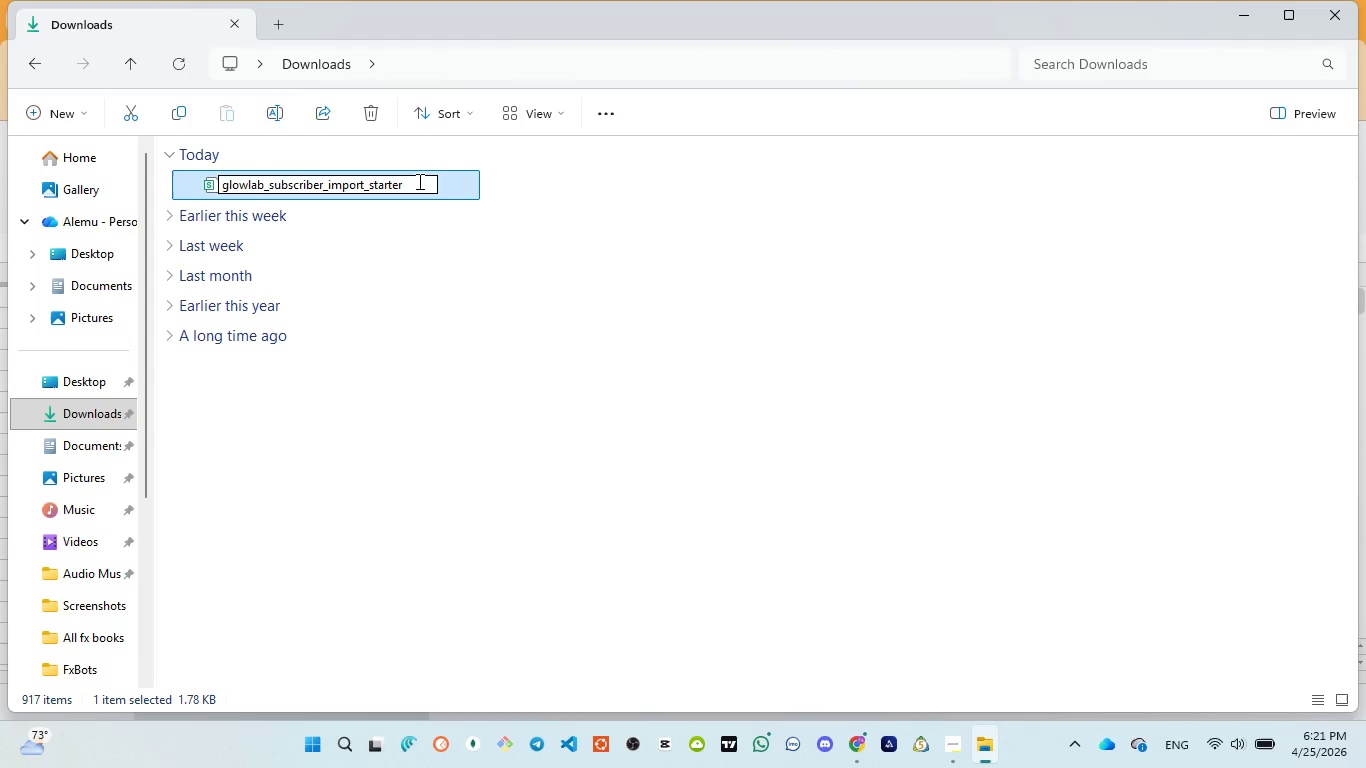 
key(Backspace)
 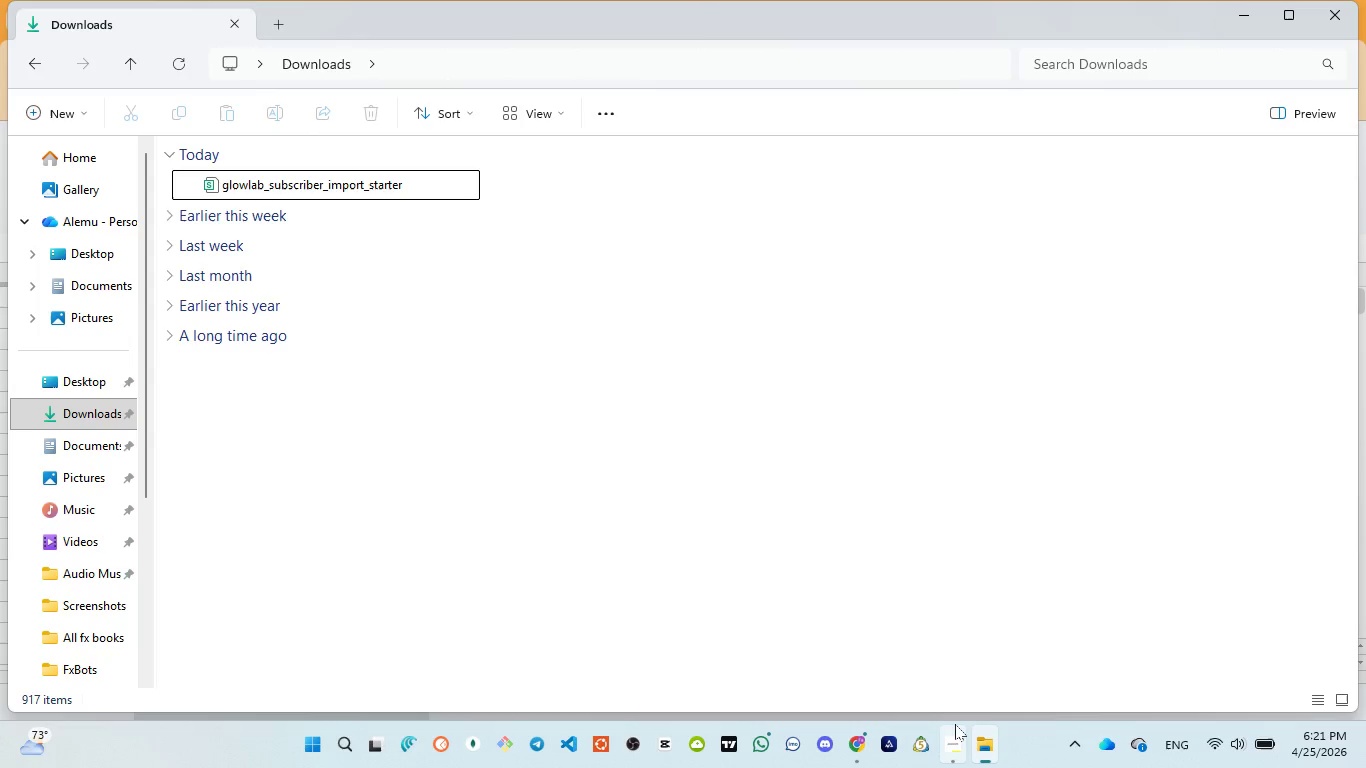 
wait(5.39)
 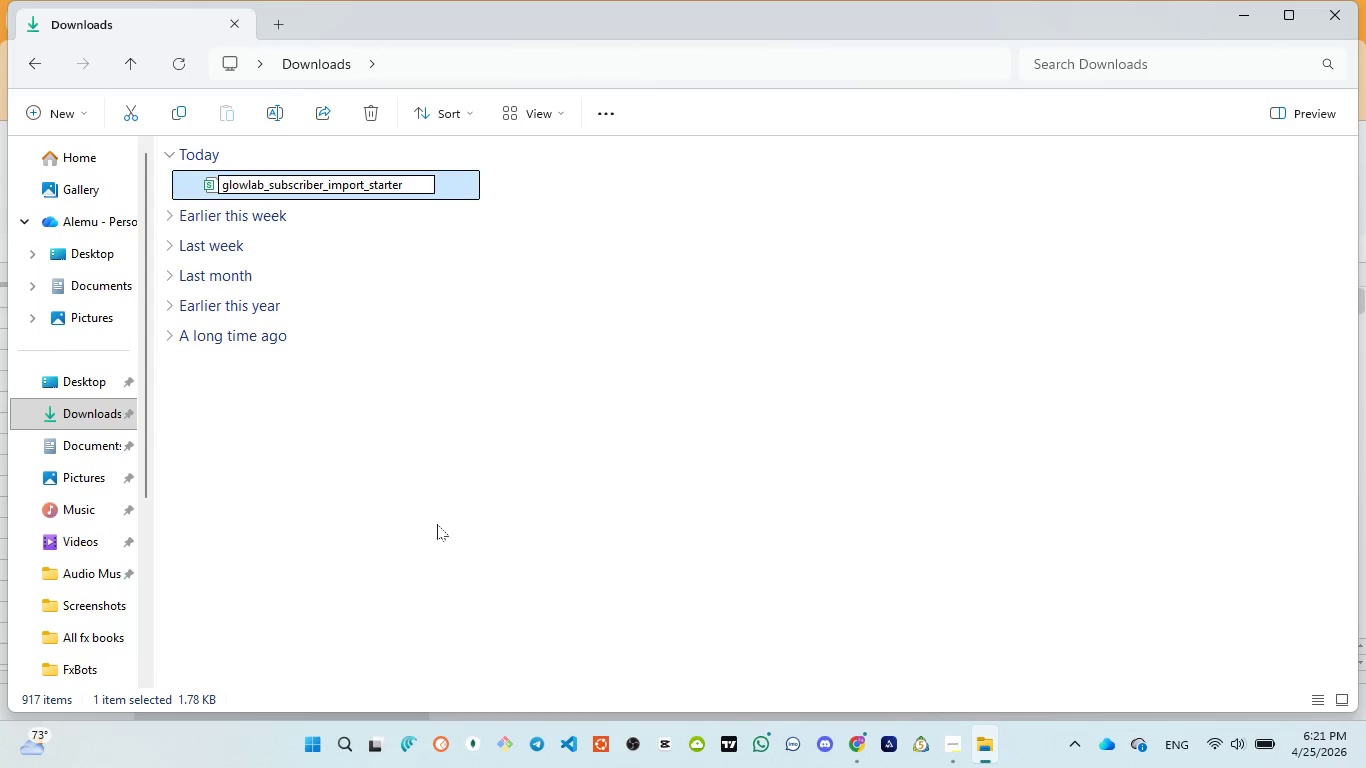 
left_click([414, 182])
 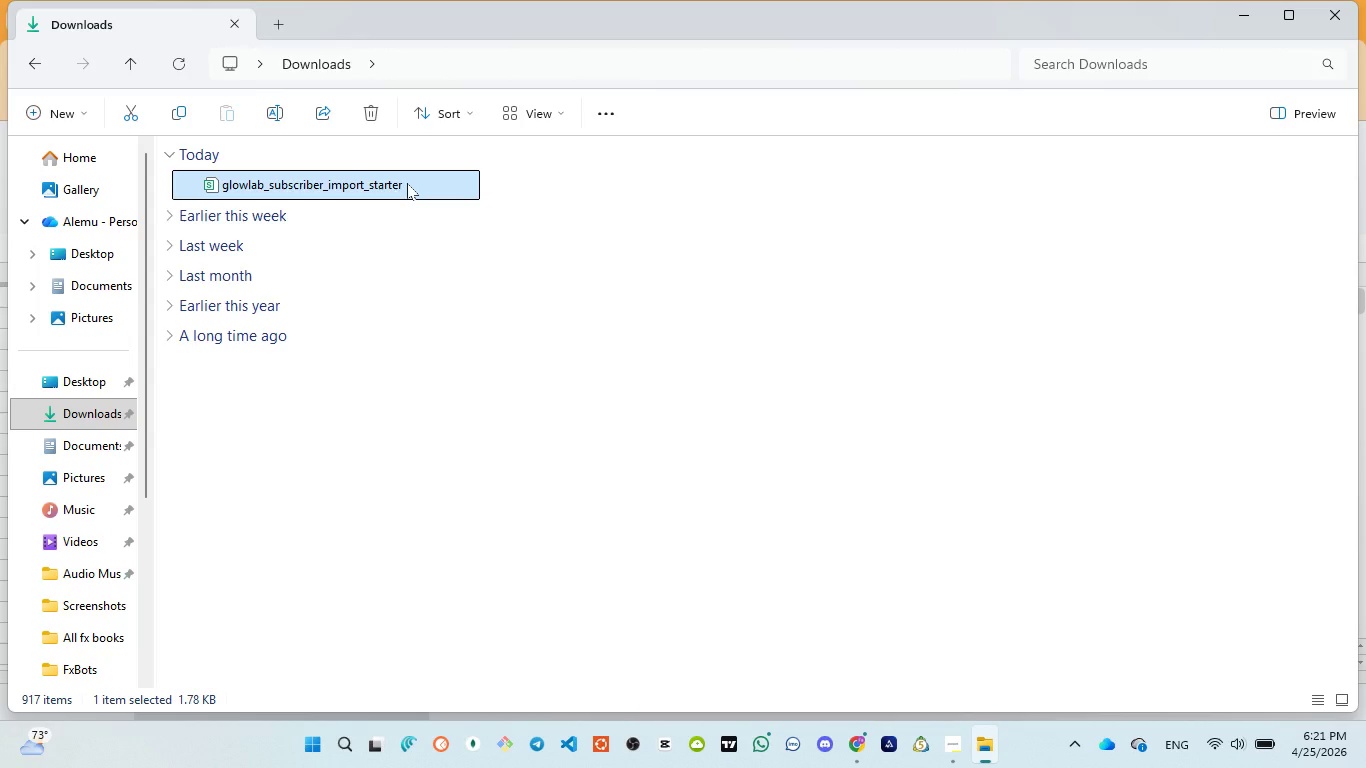 
left_click([407, 183])
 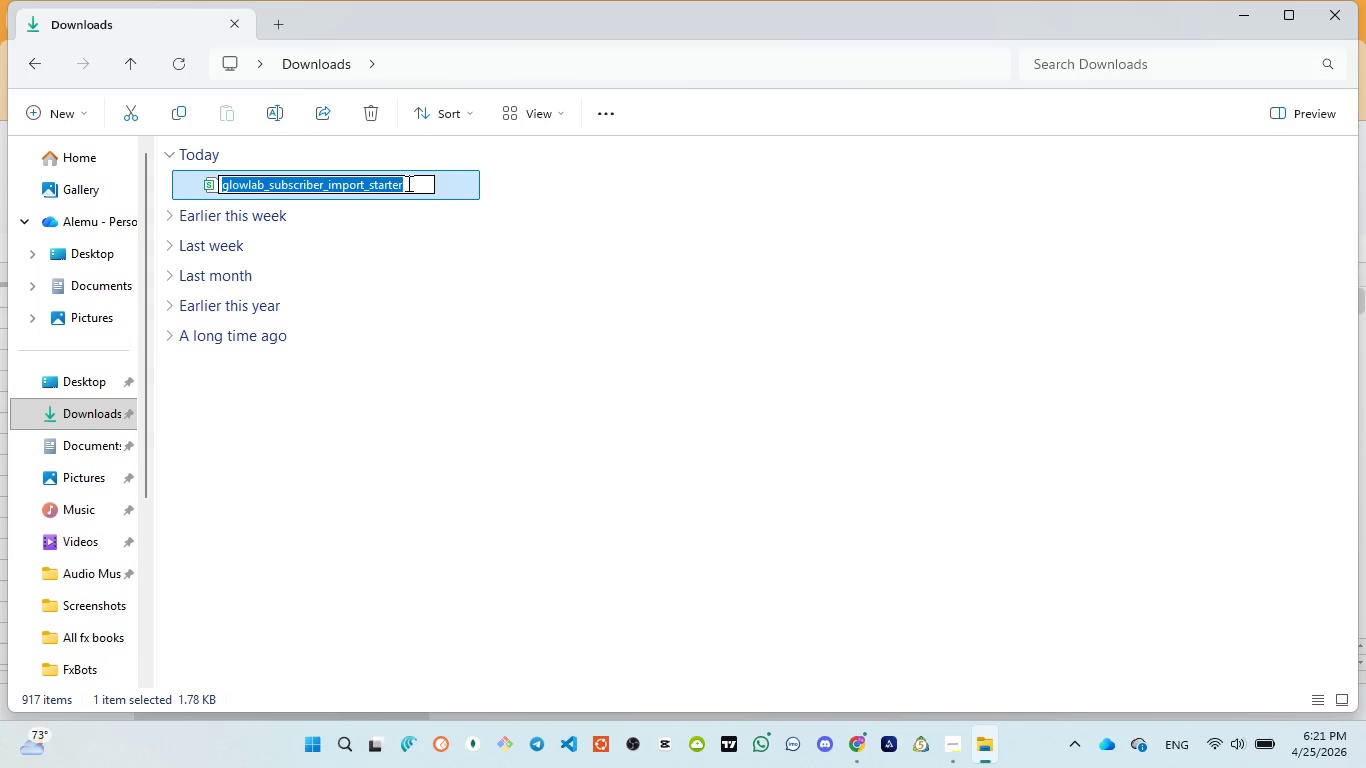 
key(Control+V)
 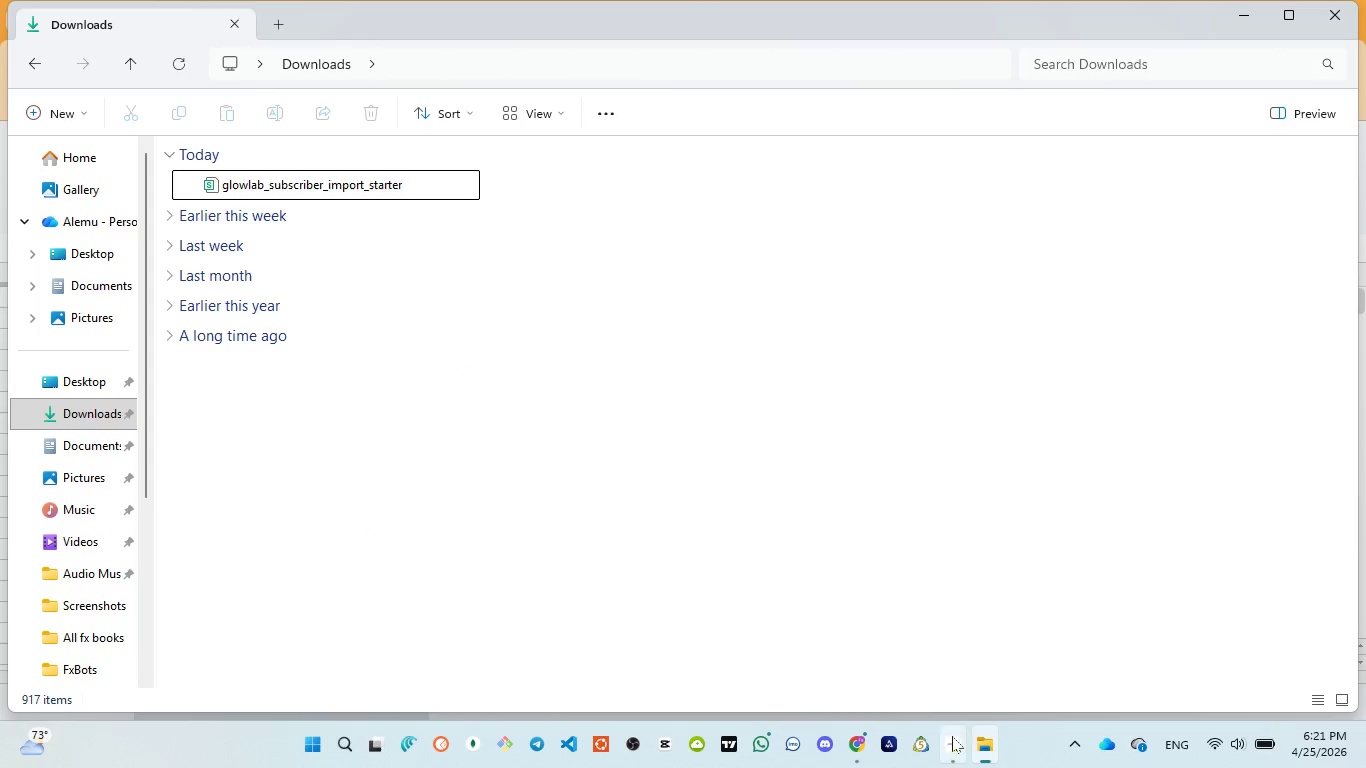 
wait(7.95)
 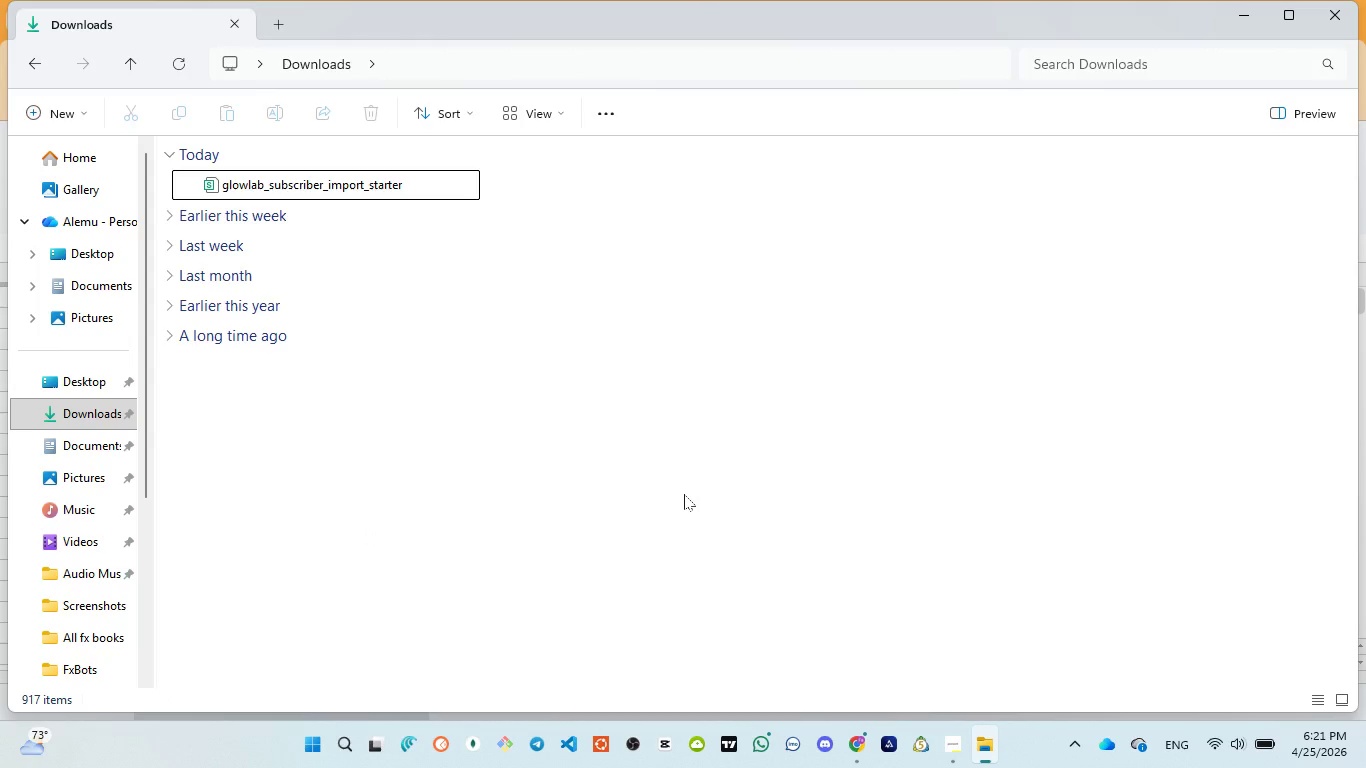 
left_click([849, 665])
 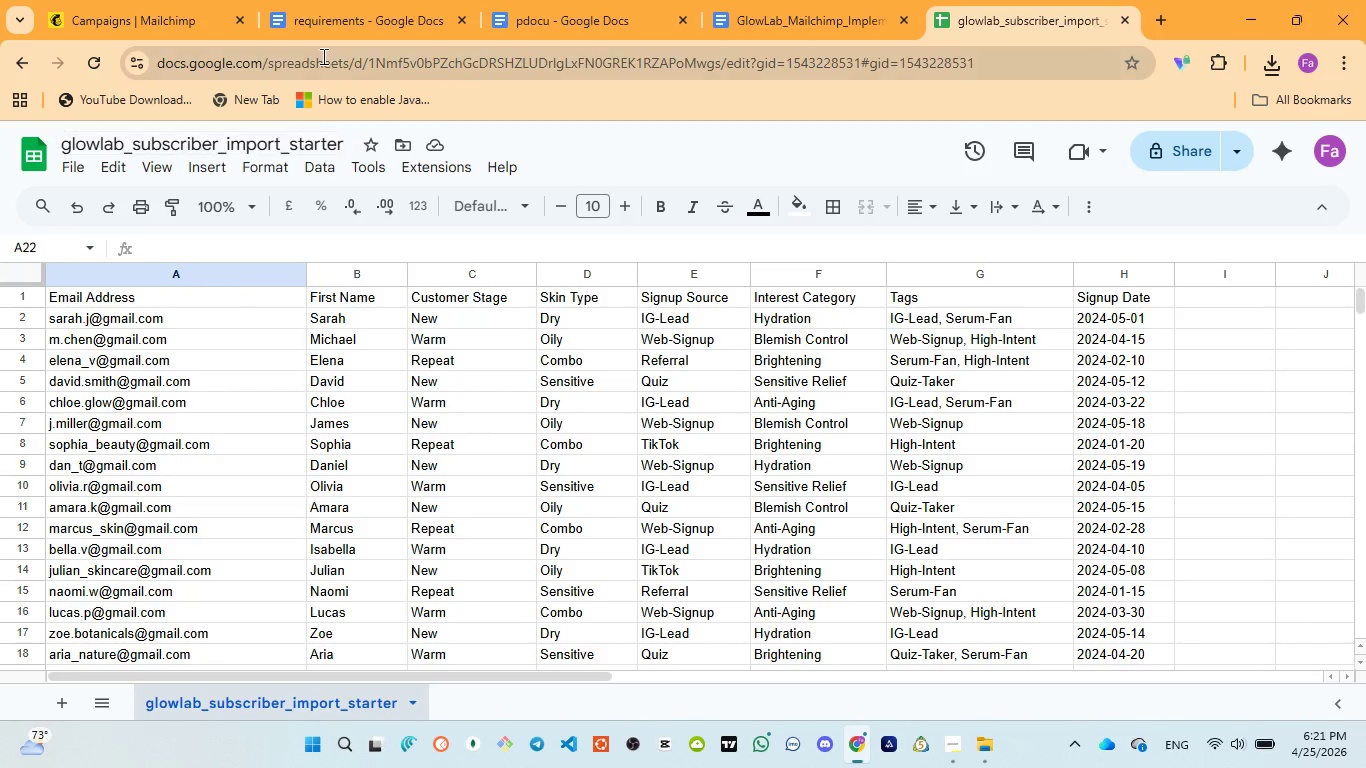 
left_click([335, 27])
 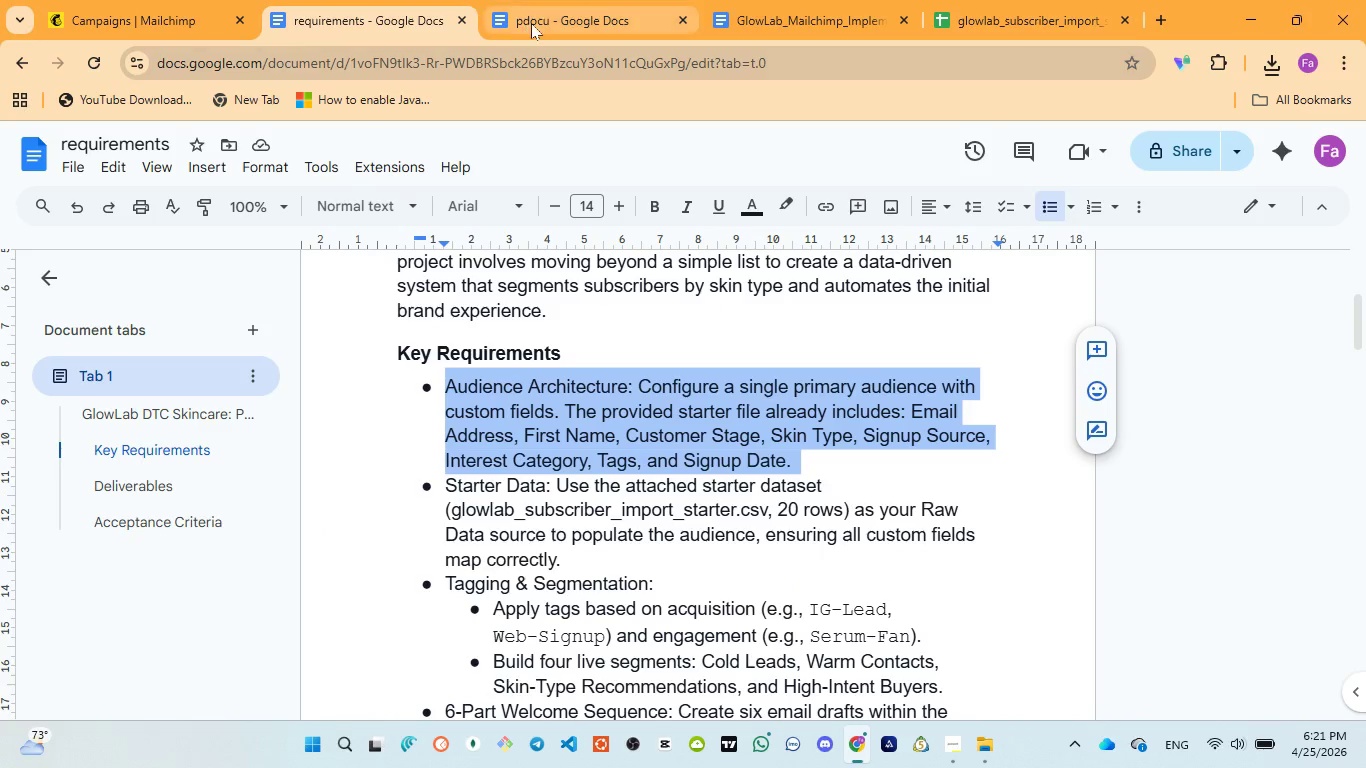 
left_click([532, 22])
 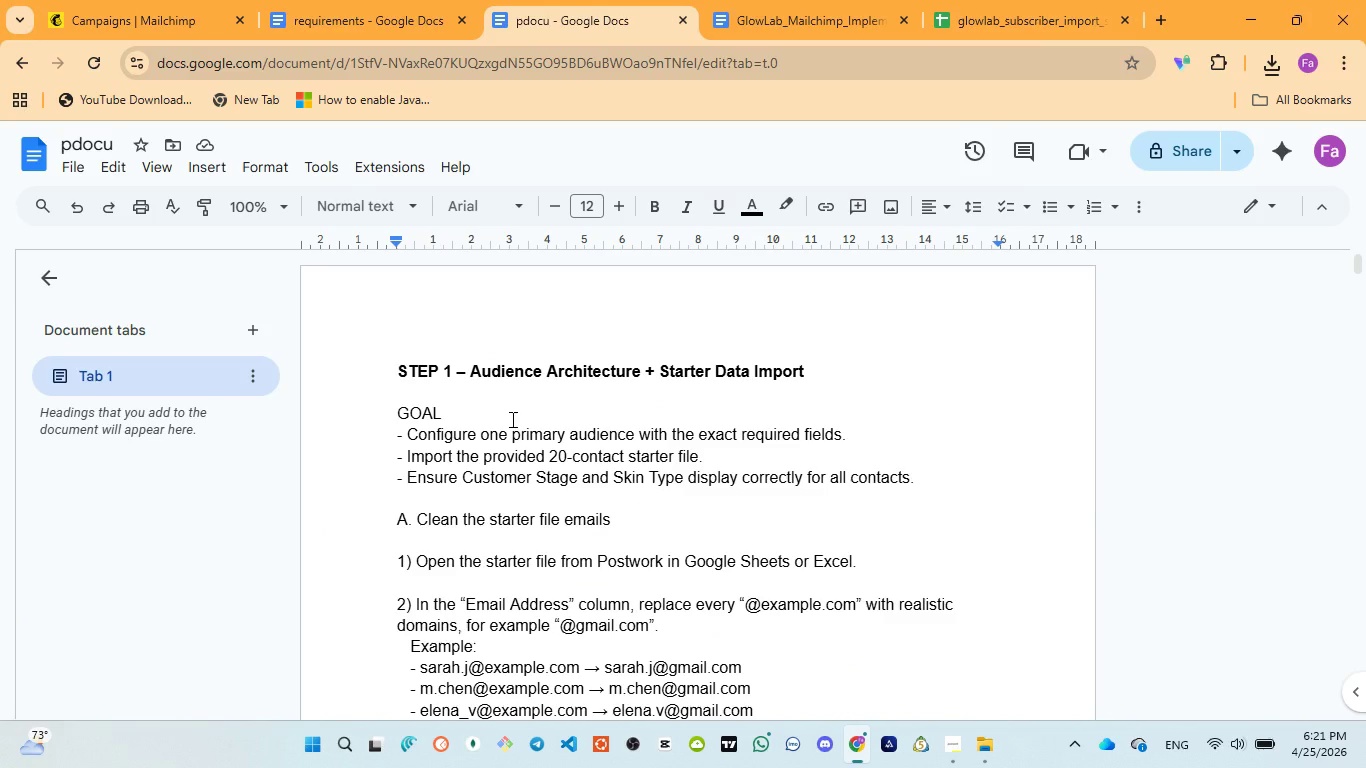 
scroll: coordinate [512, 417], scroll_direction: down, amount: 5.0
 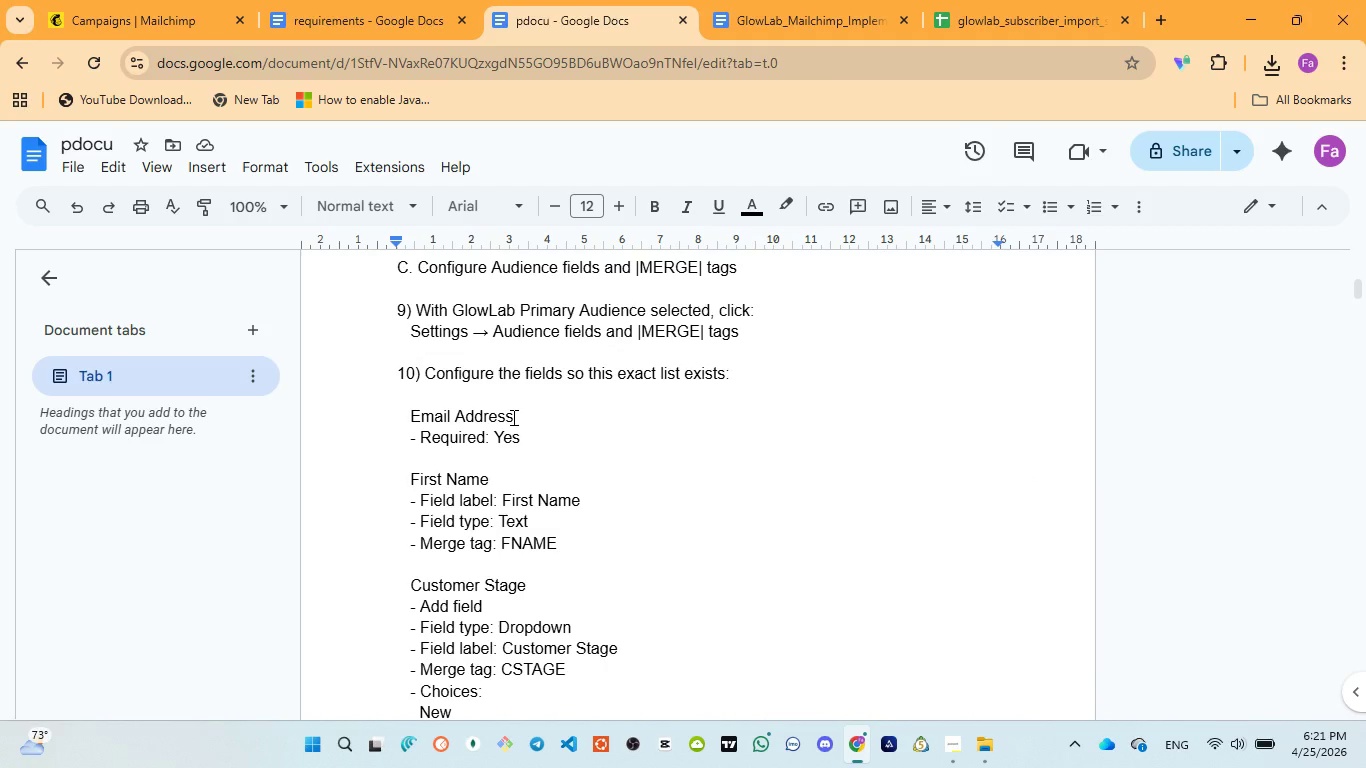 
scroll: coordinate [512, 417], scroll_direction: down, amount: 1.0
 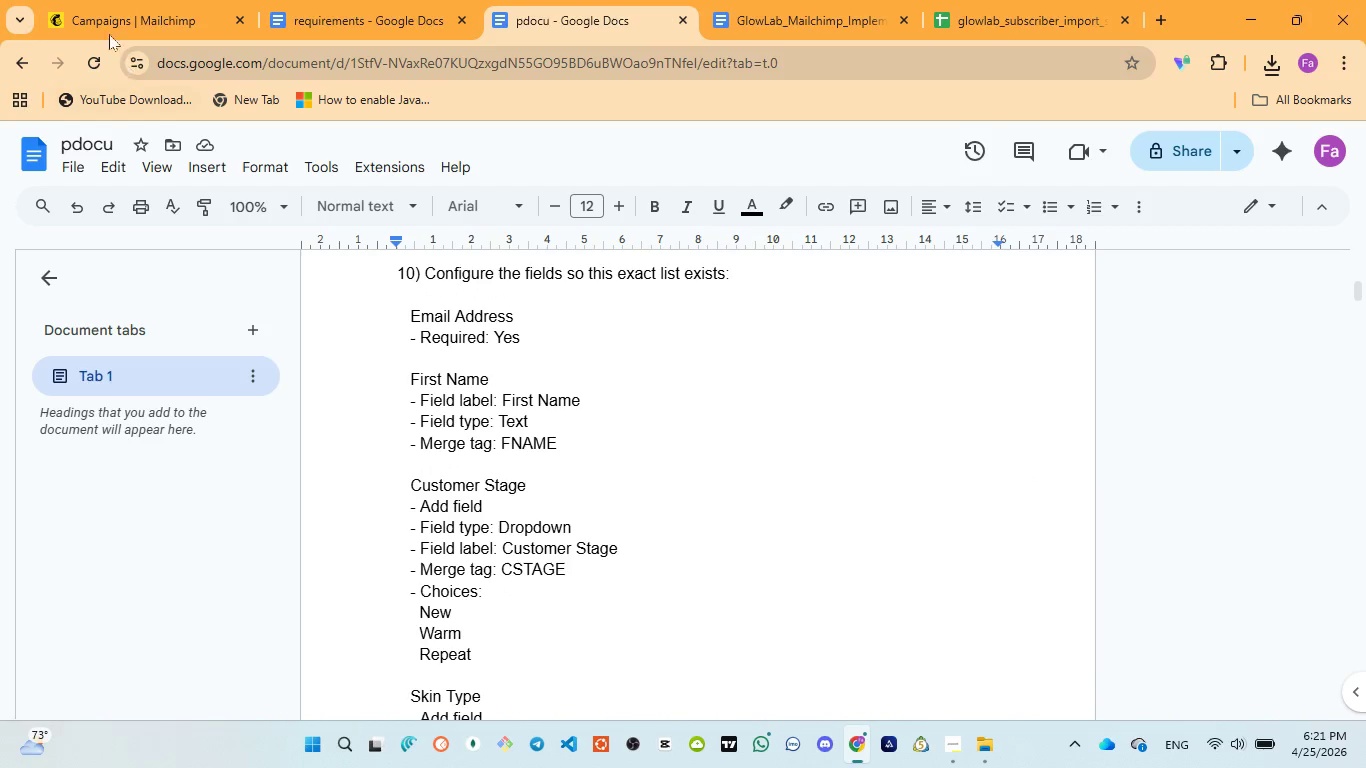 
left_click([102, 20])
 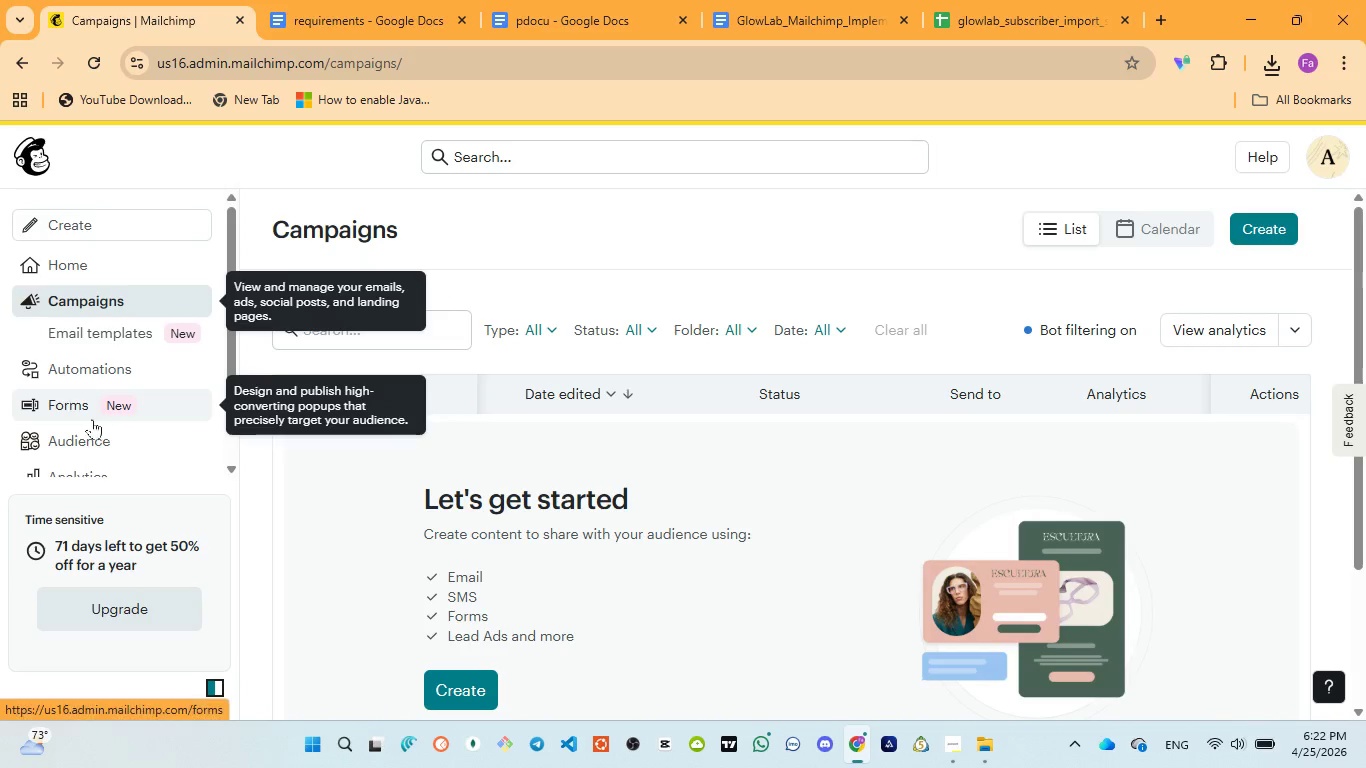 
left_click([95, 444])
 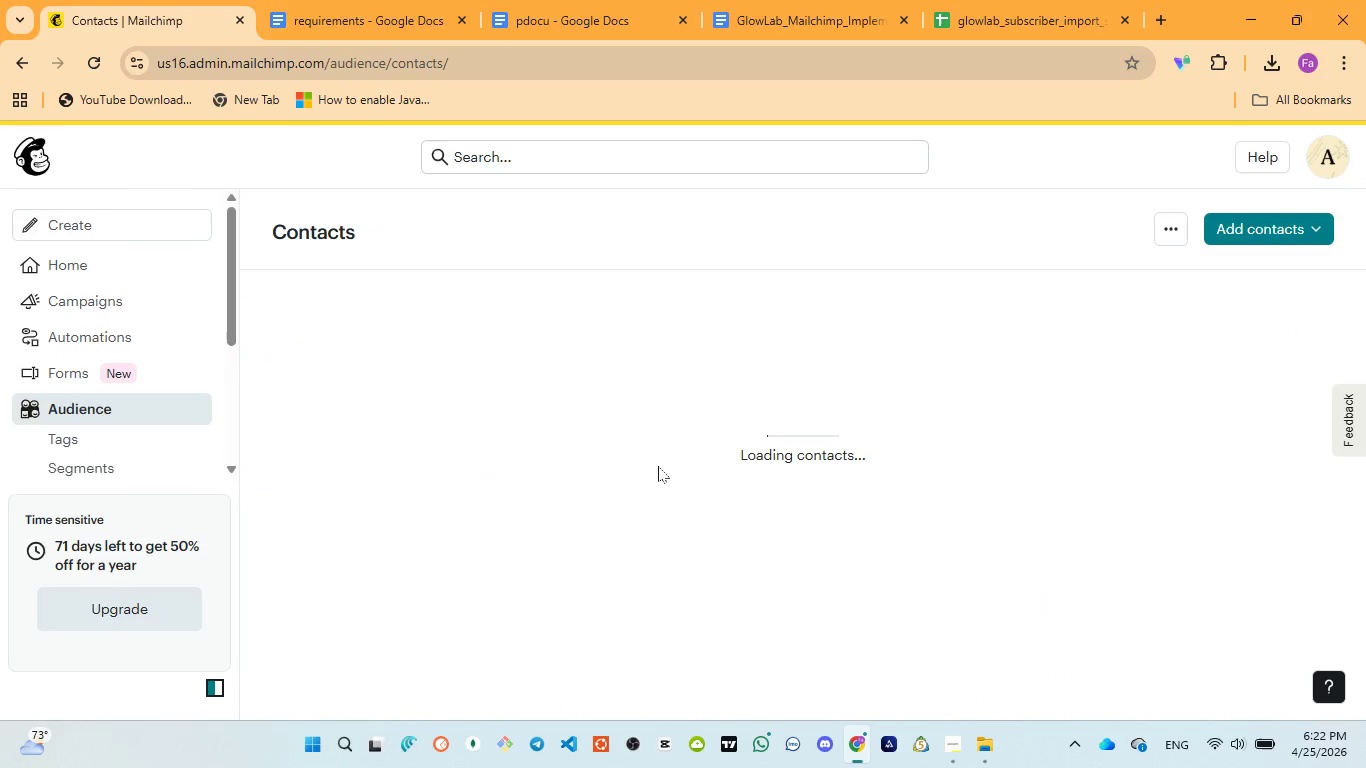 
wait(6.17)
 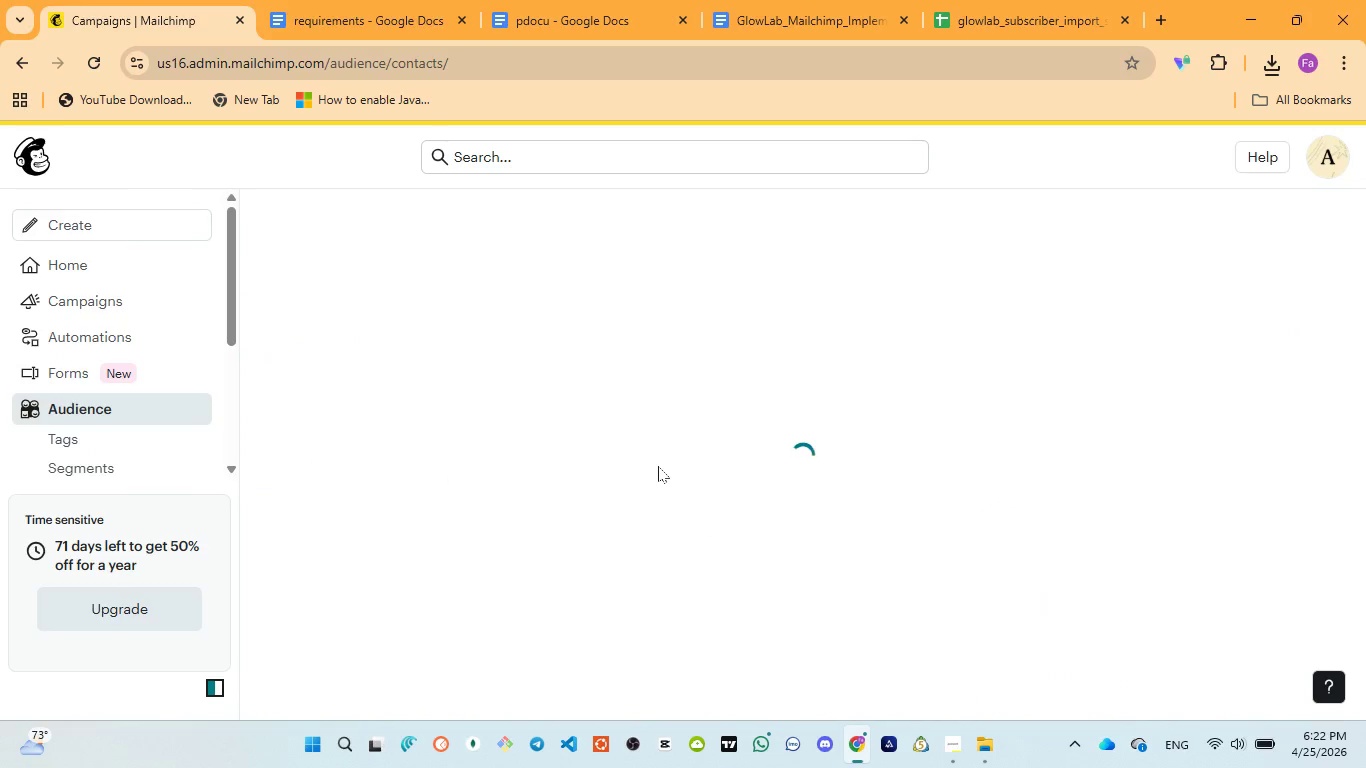 
mouse_move([976, 358])
 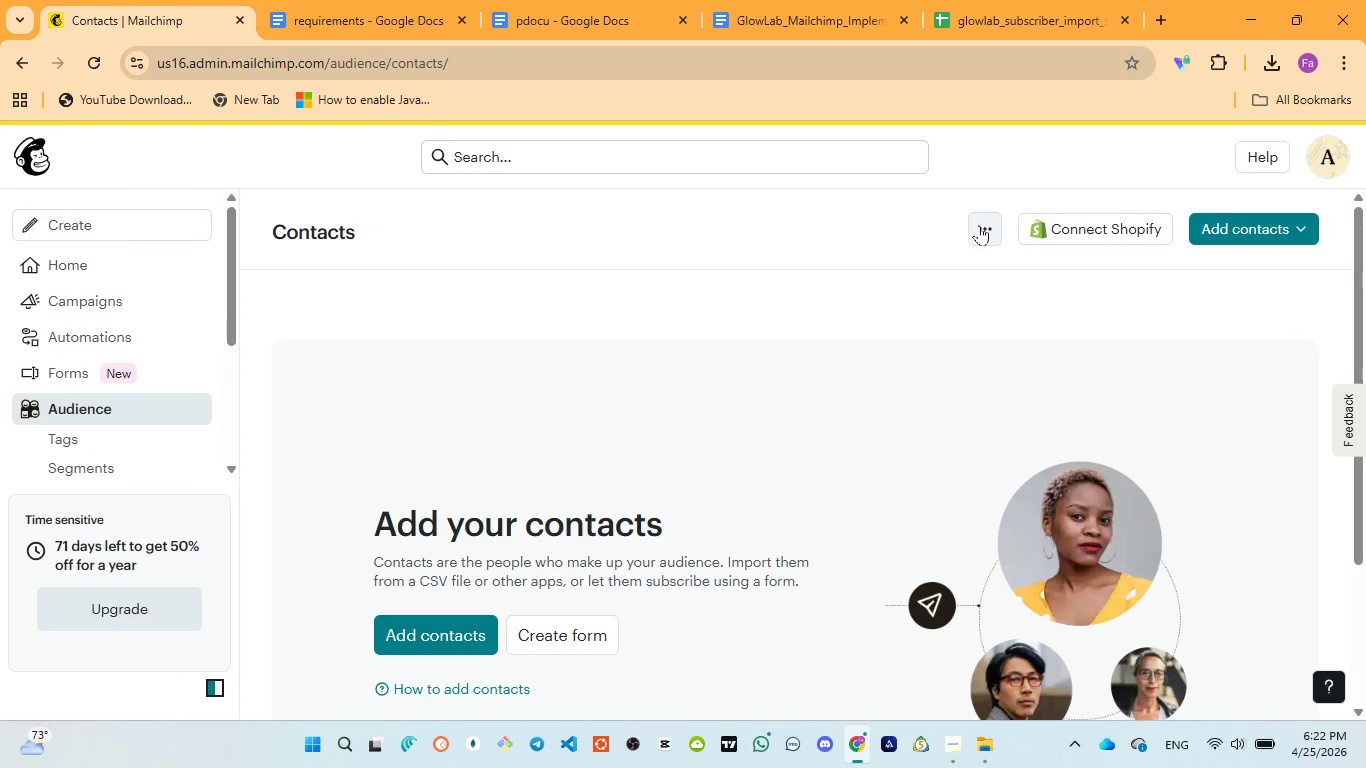 
left_click([980, 225])
 